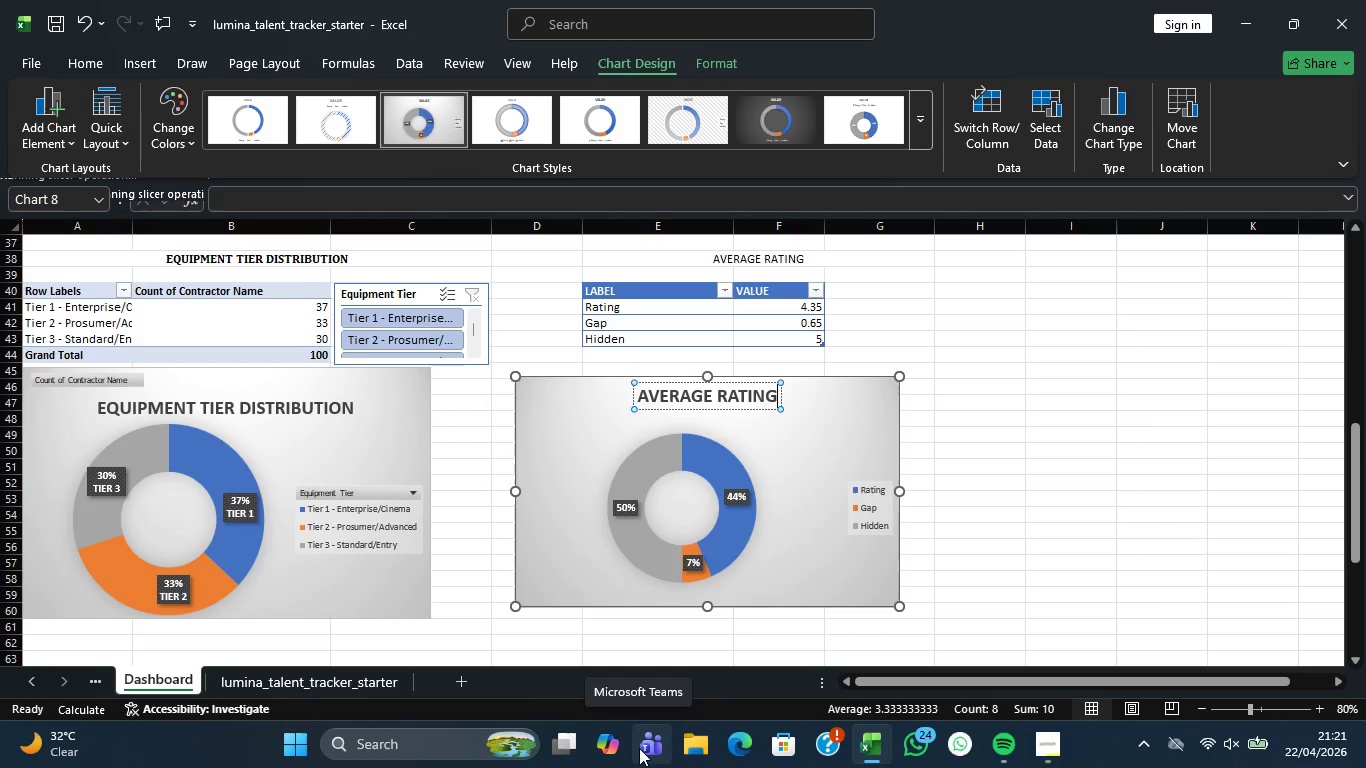 
wait(25.95)
 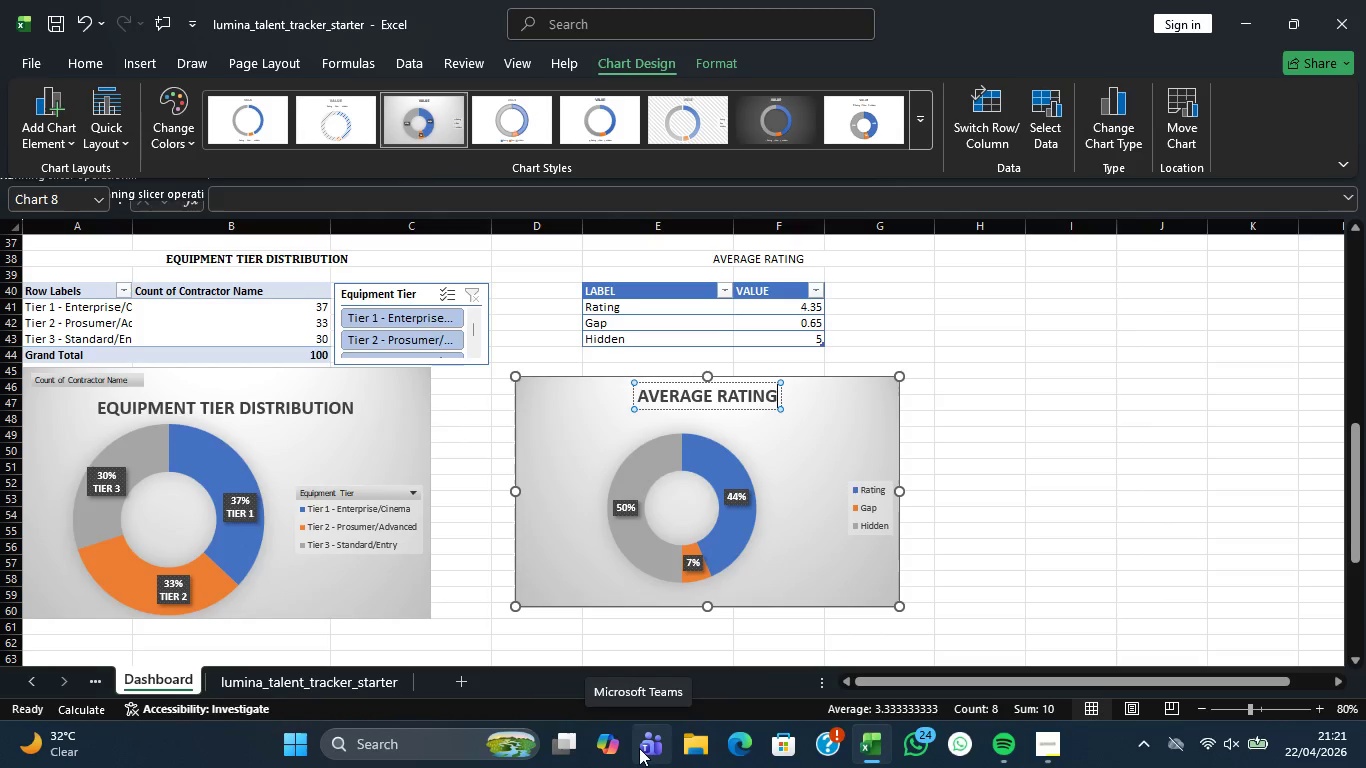 
left_click([786, 435])
 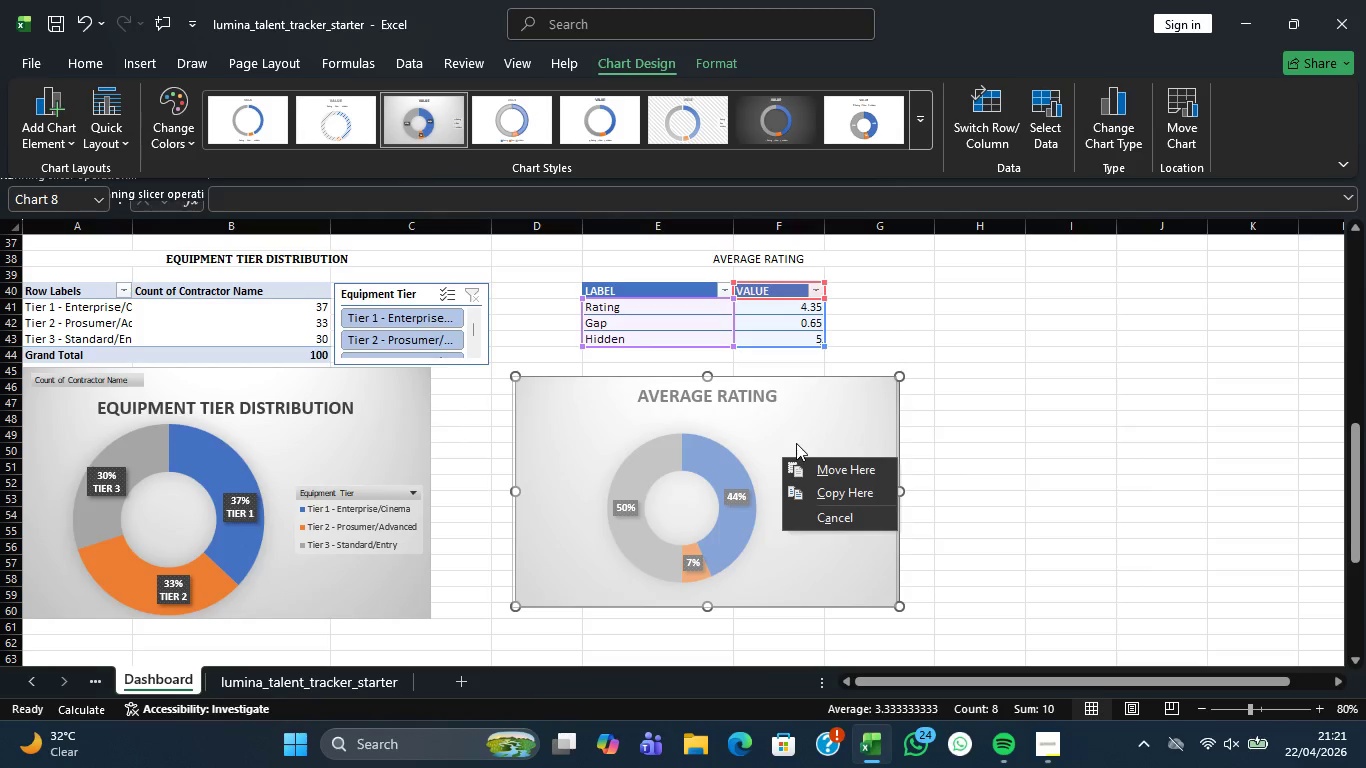 
left_click([798, 433])
 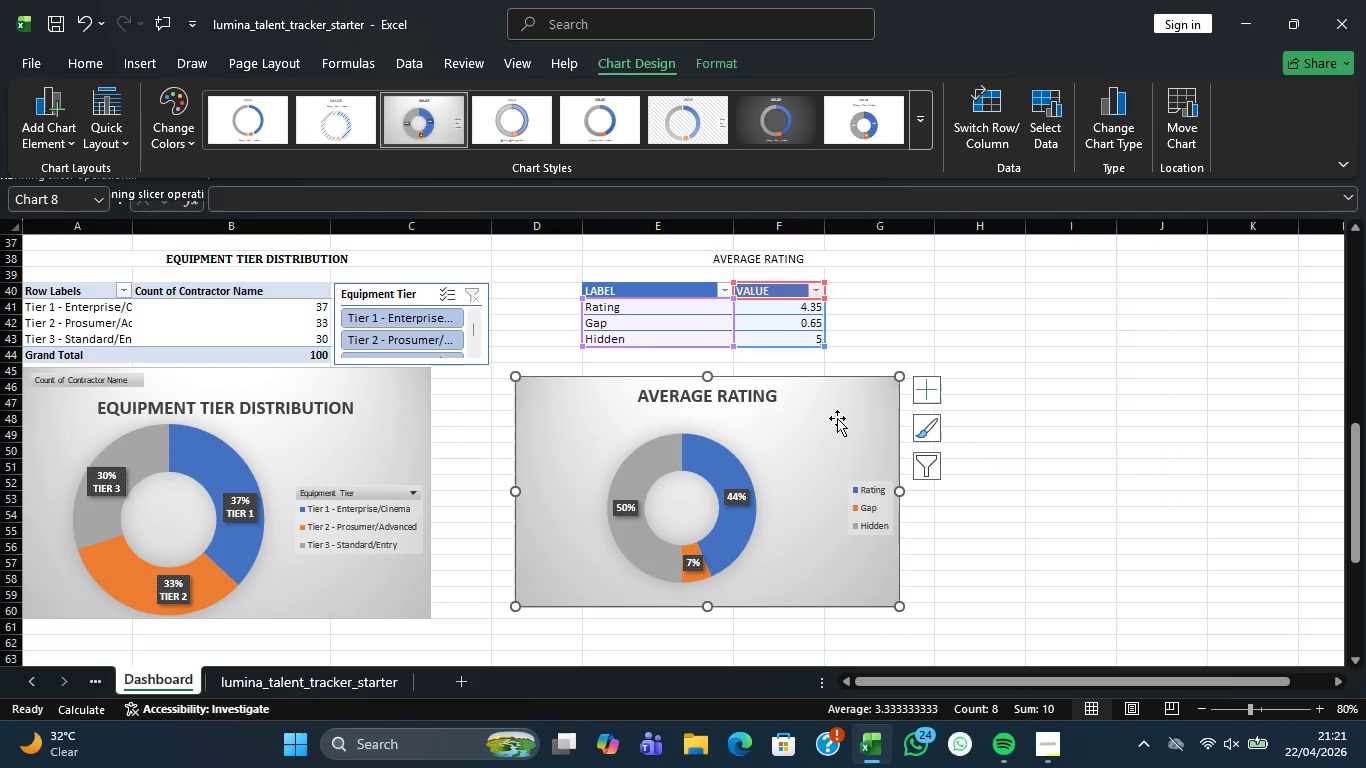 
double_click([837, 418])
 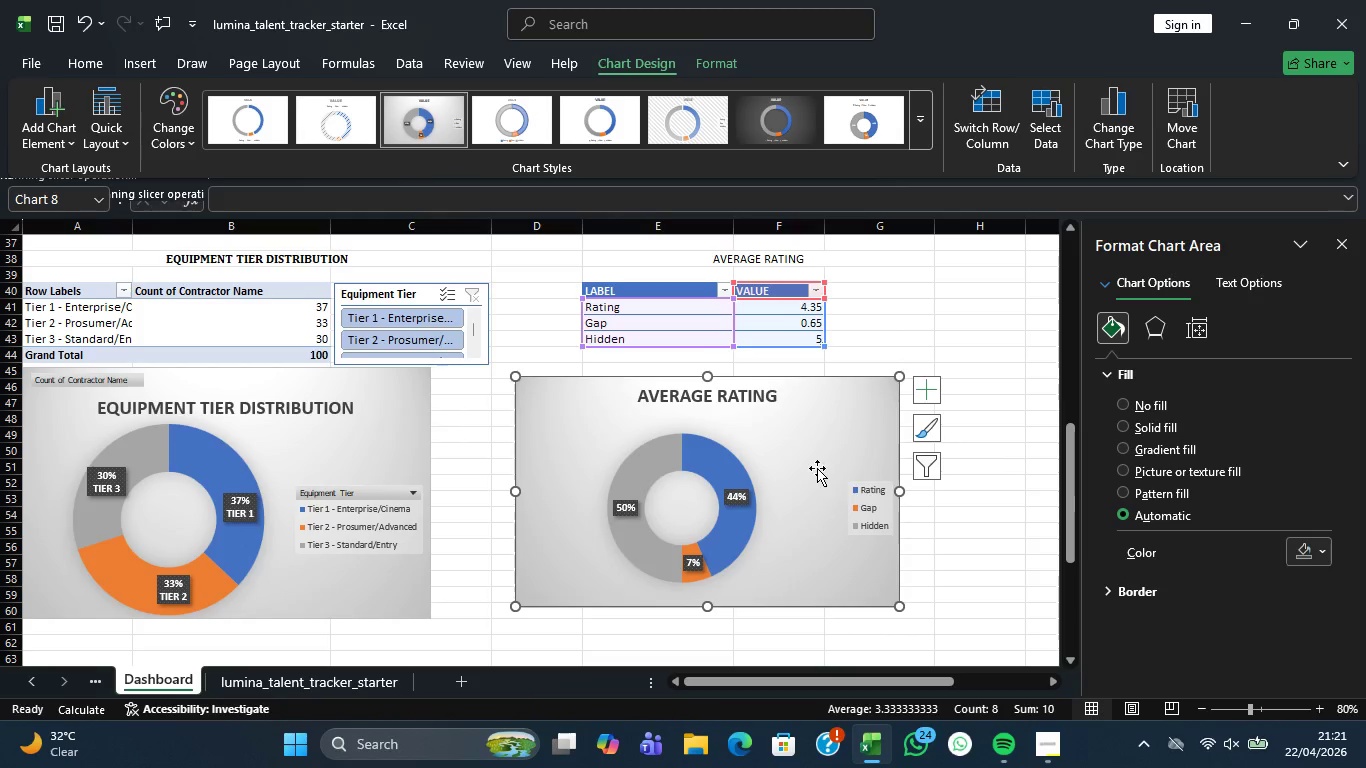 
wait(6.23)
 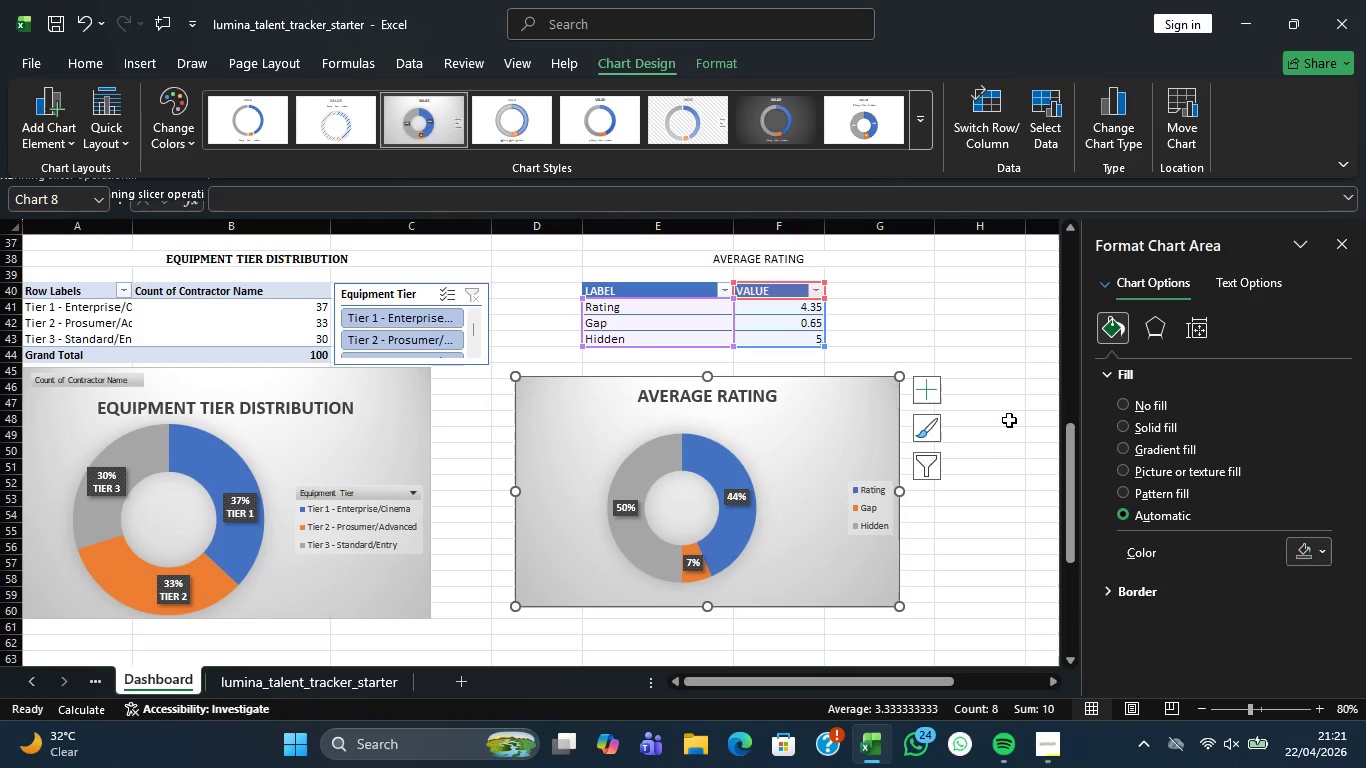 
left_click([809, 451])
 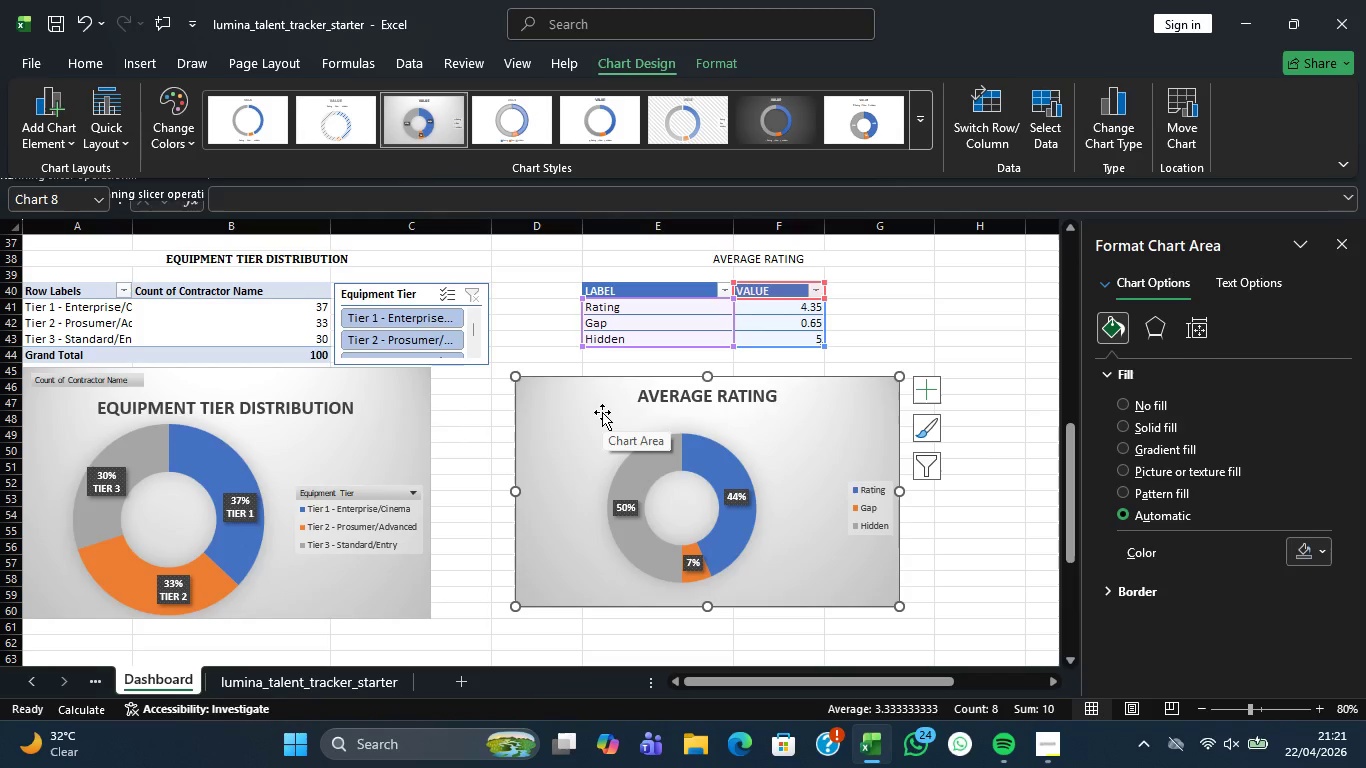 
left_click([595, 457])
 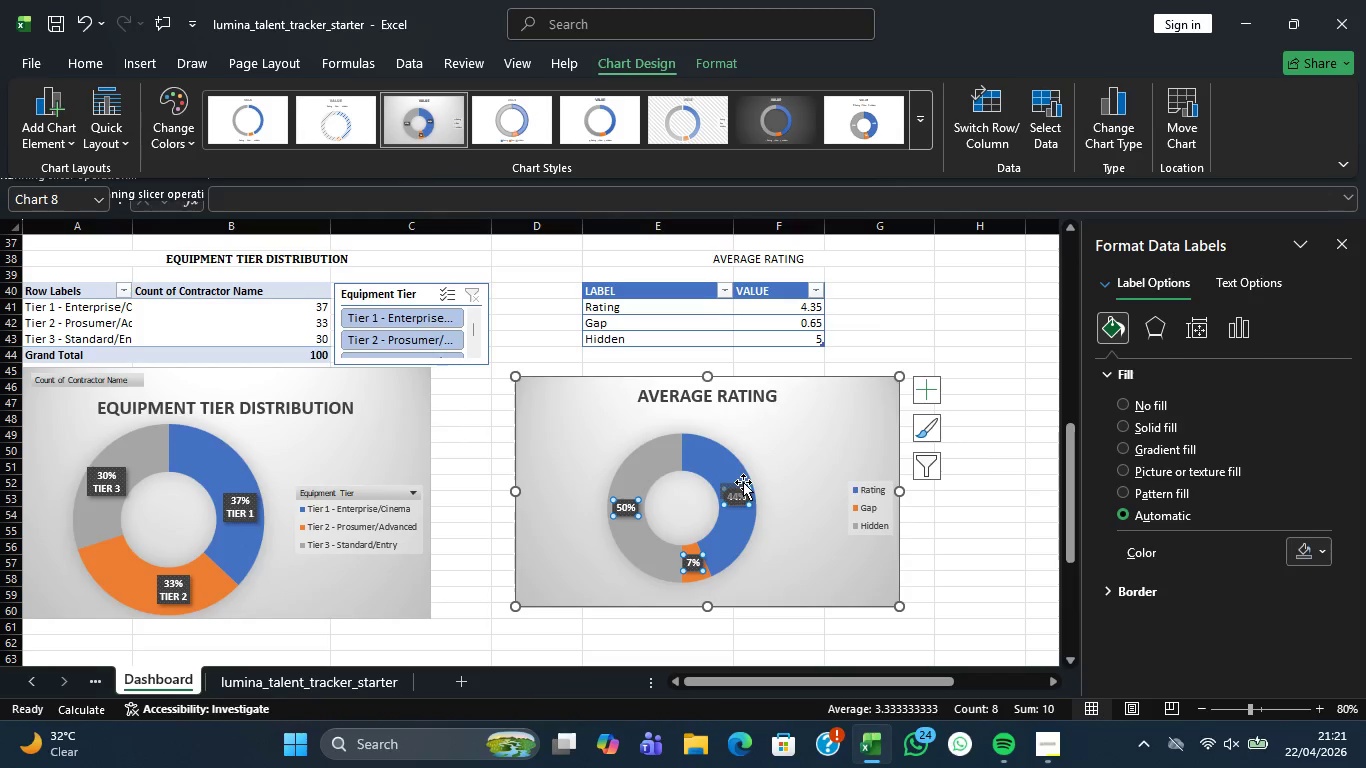 
left_click([767, 444])
 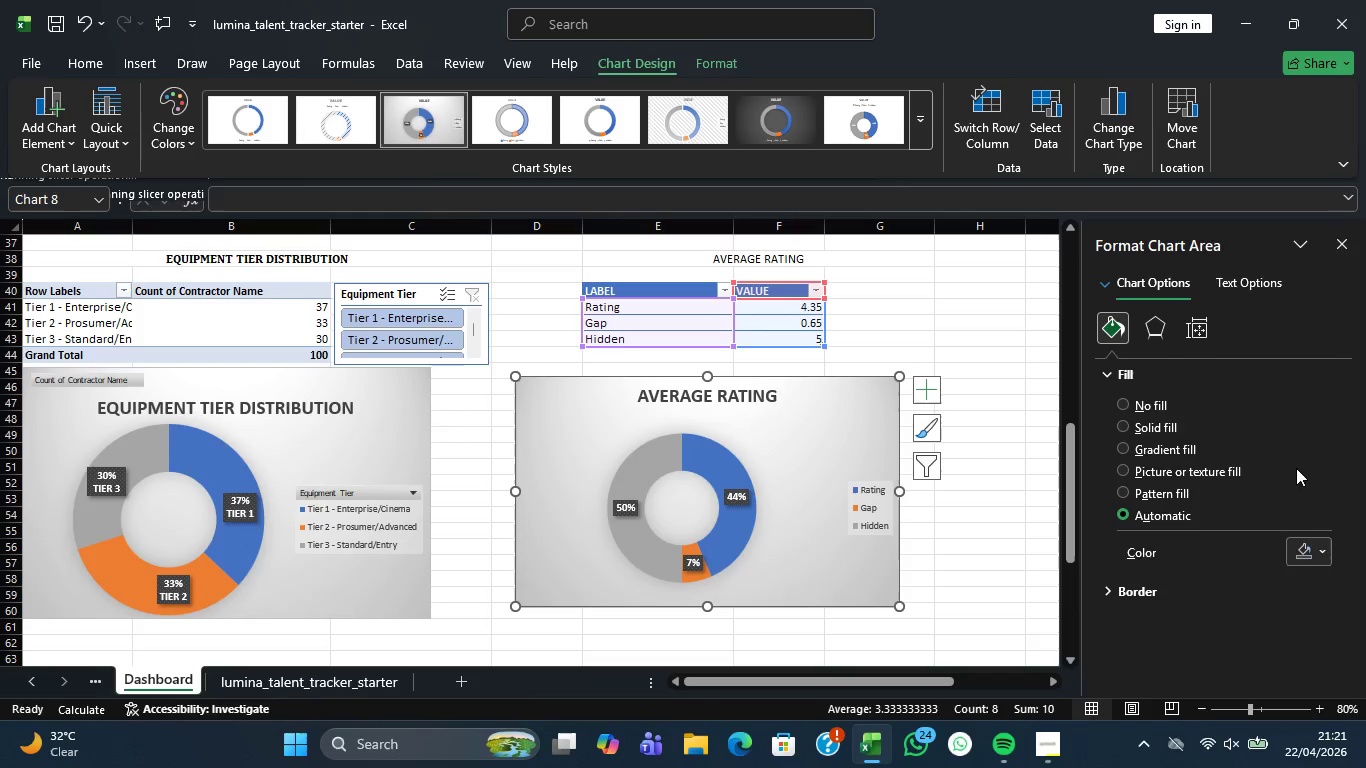 
wait(10.83)
 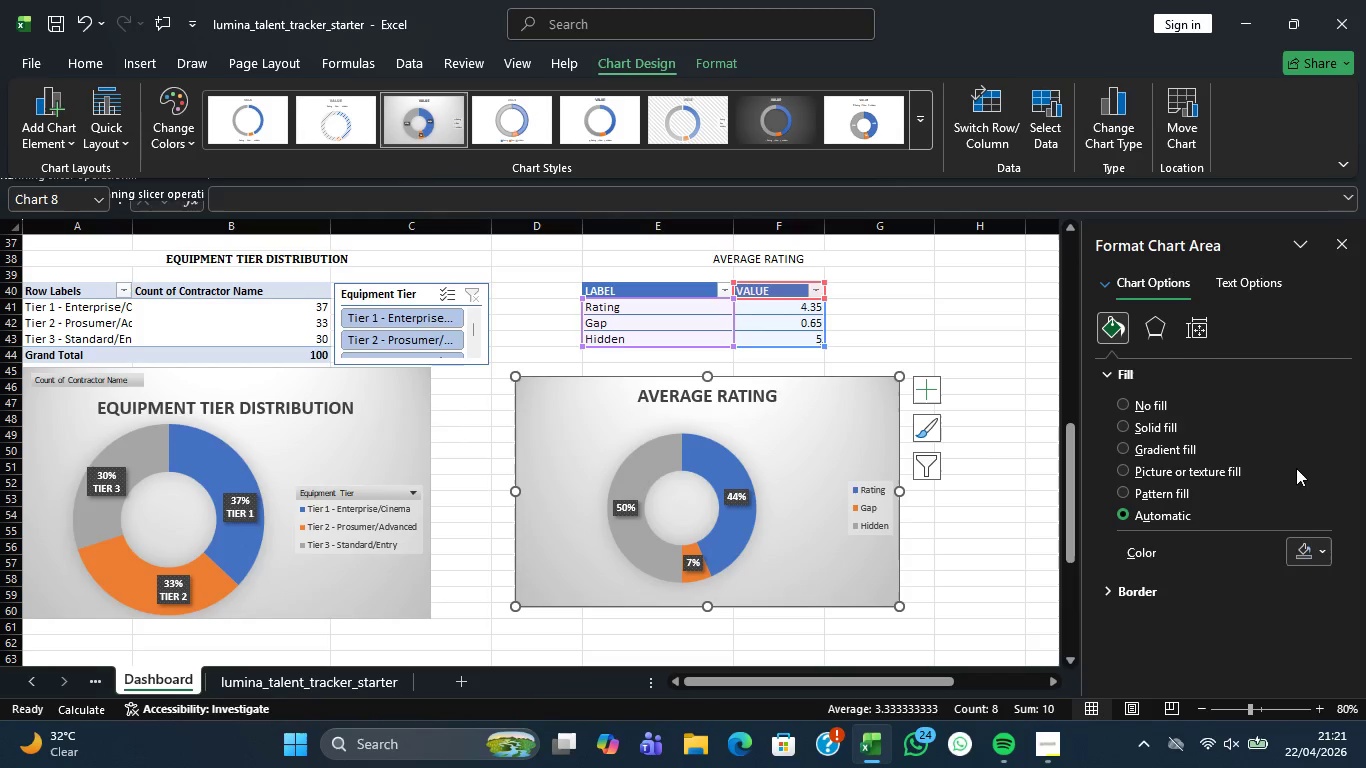 
left_click([1100, 280])
 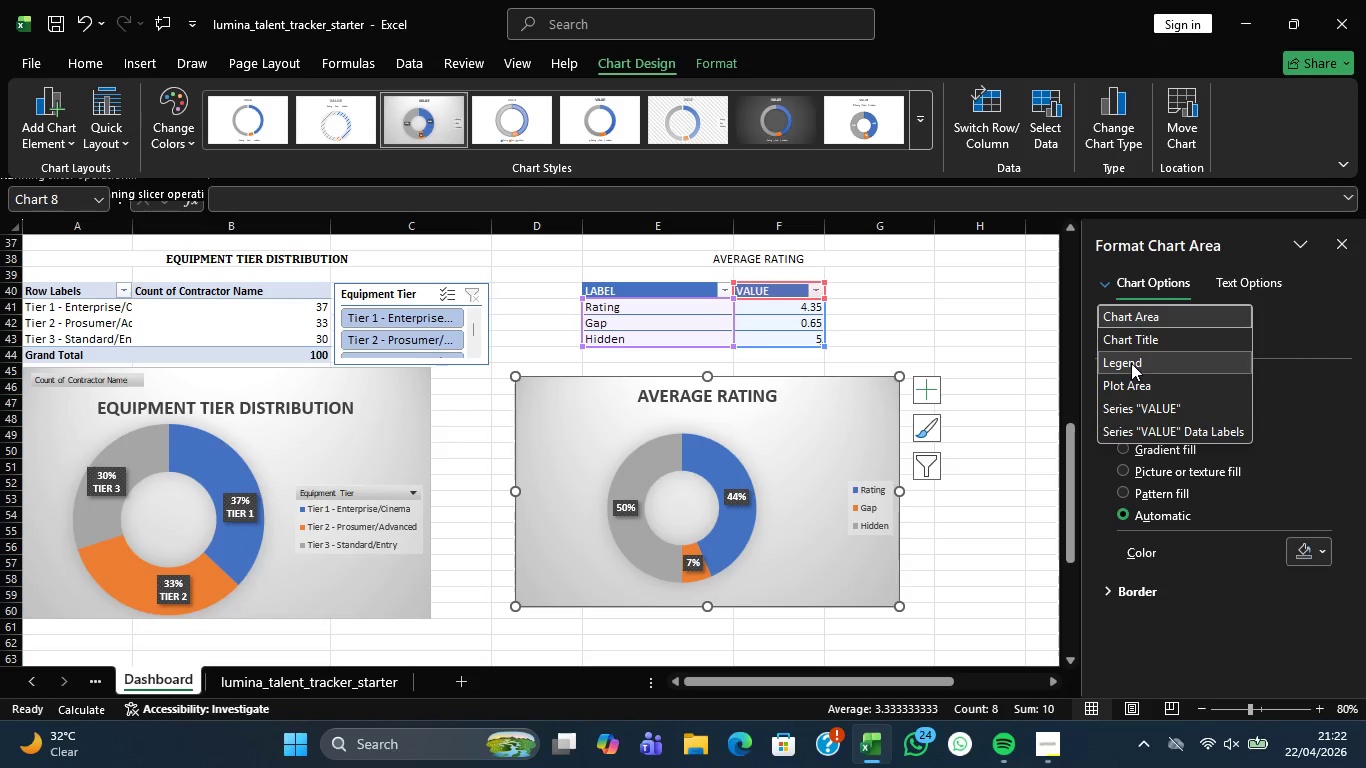 
left_click([1131, 340])
 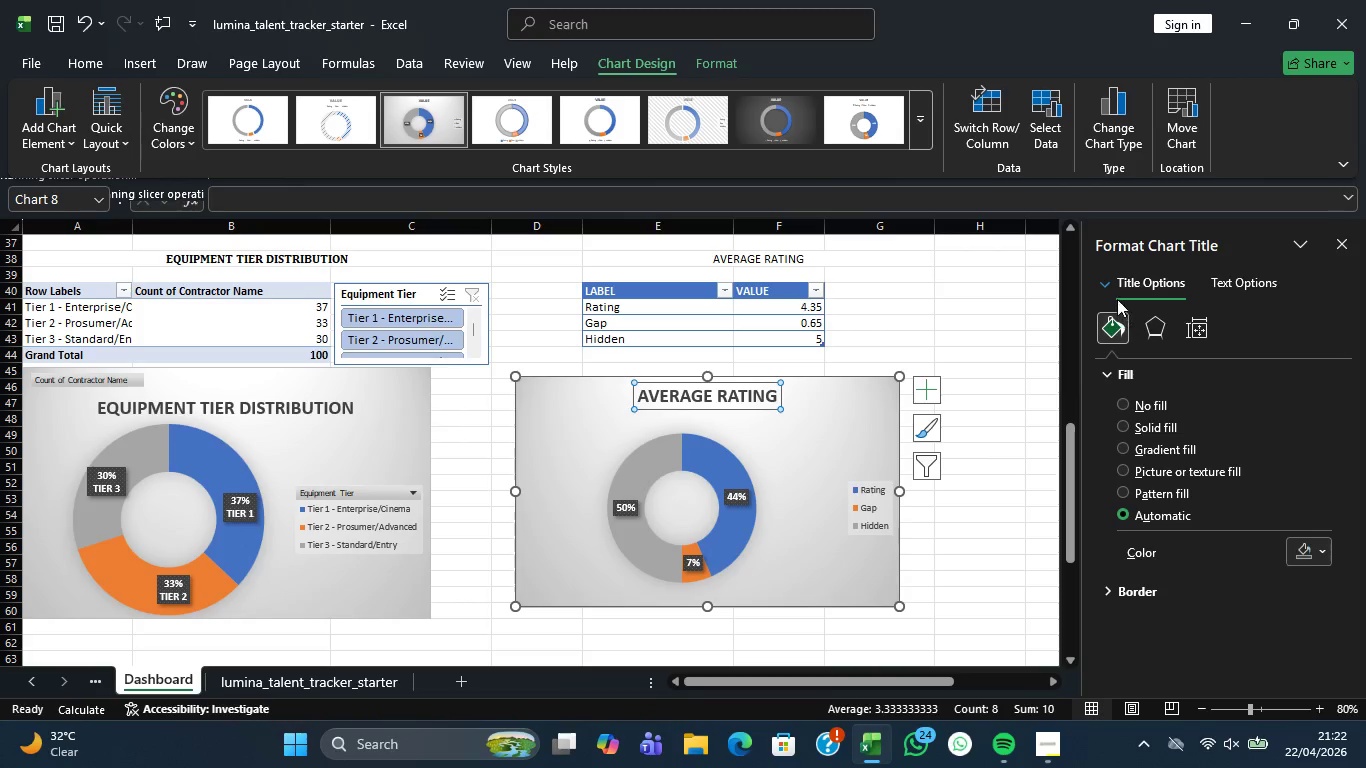 
left_click([1102, 283])
 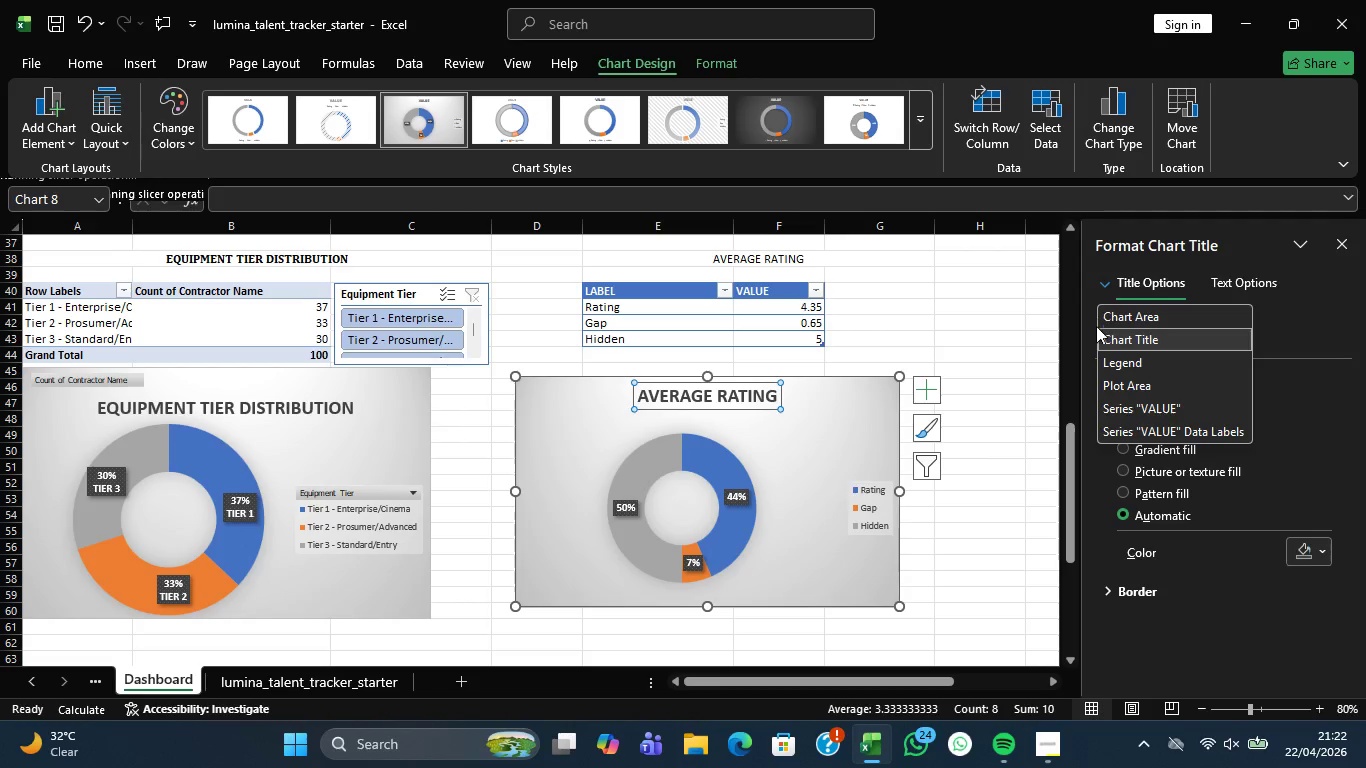 
wait(8.22)
 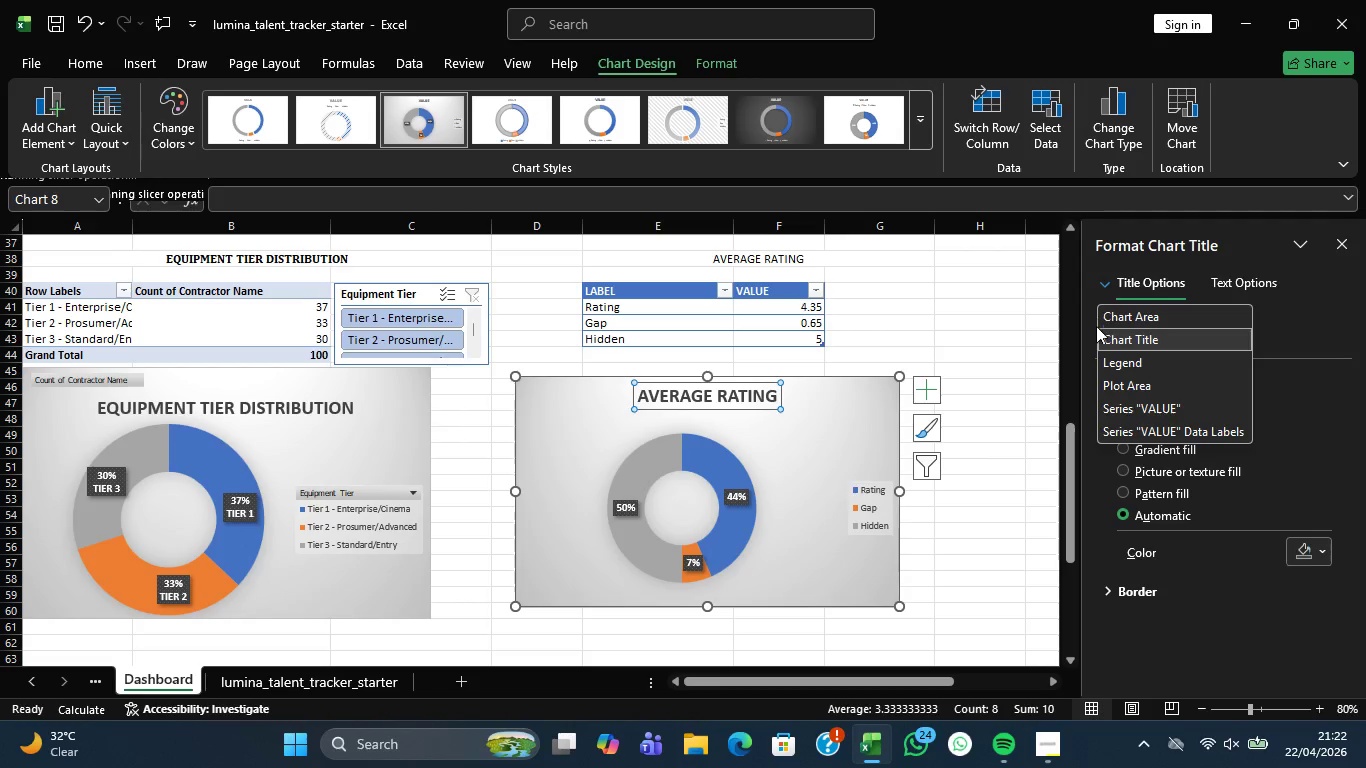 
left_click([1150, 354])
 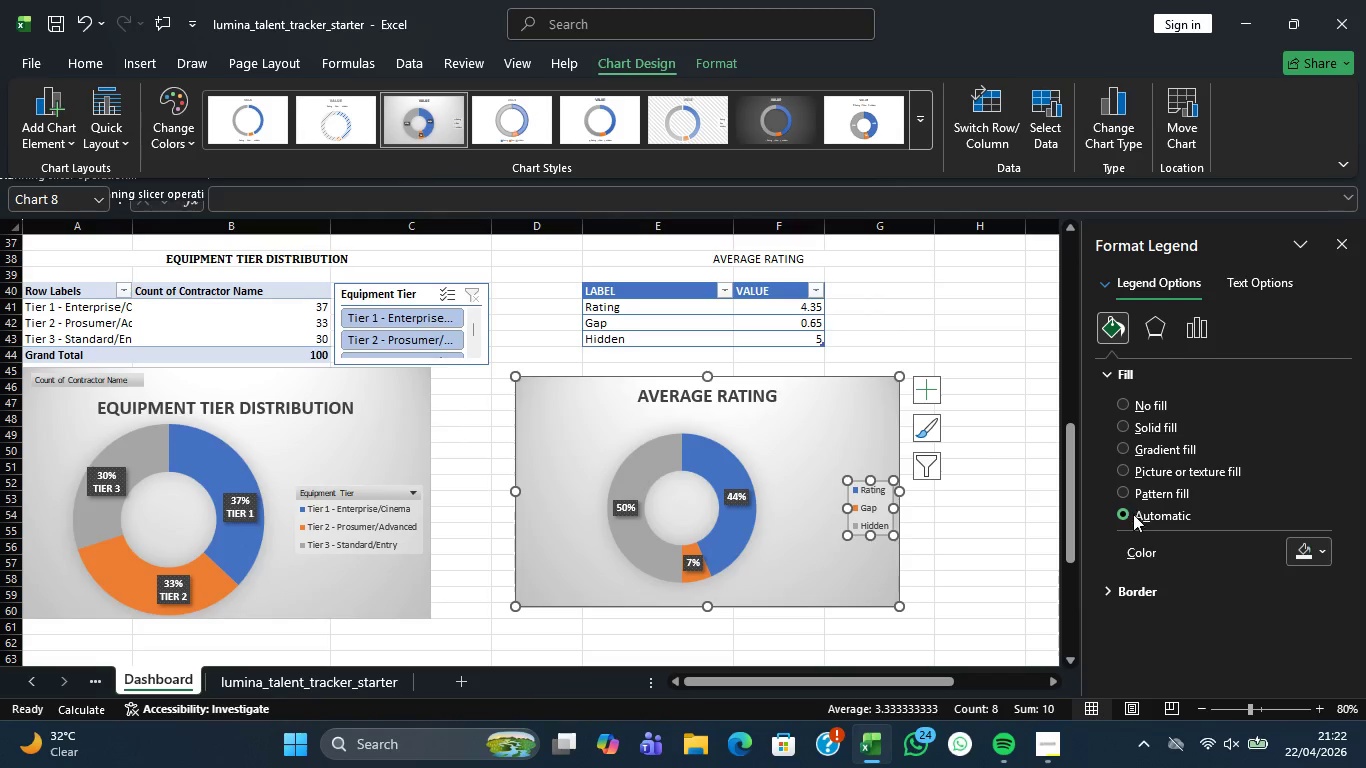 
wait(10.16)
 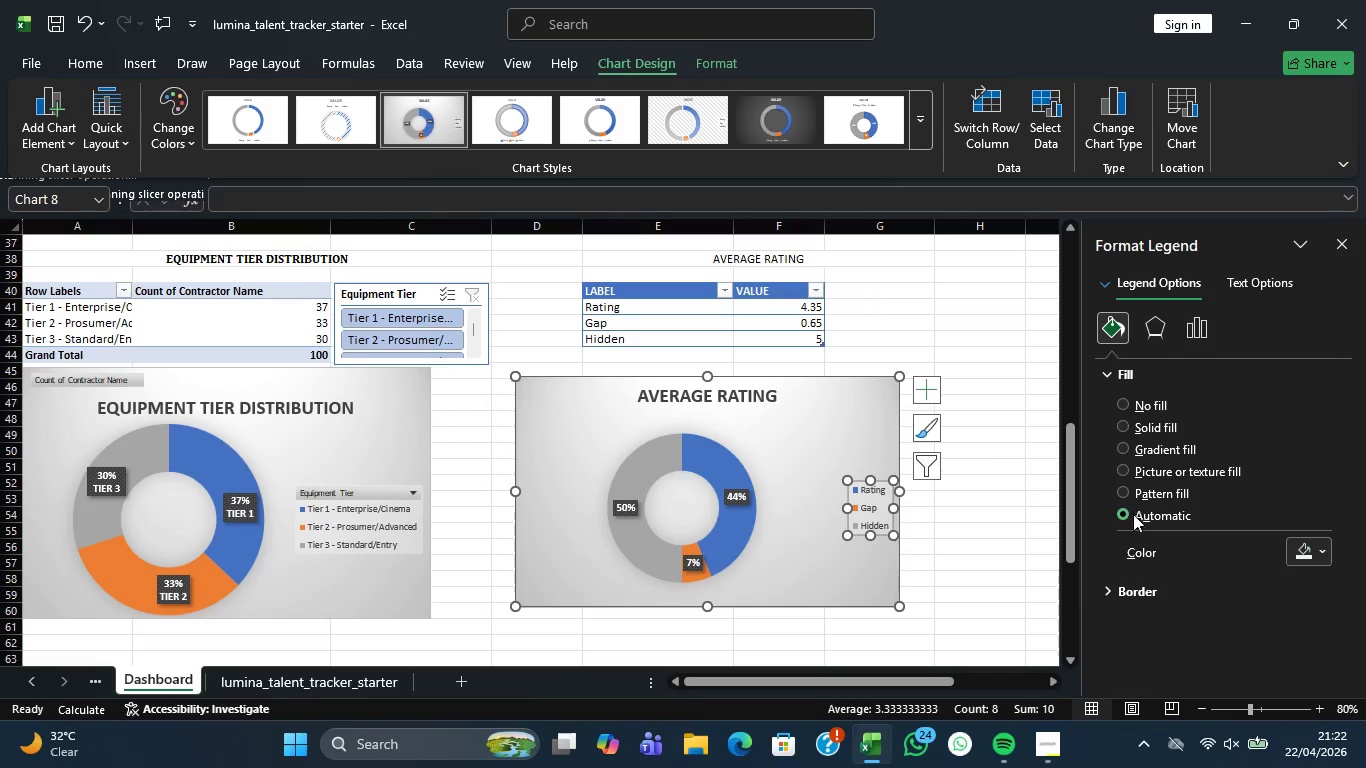 
left_click_drag(start_coordinate=[885, 505], to_coordinate=[857, 412])
 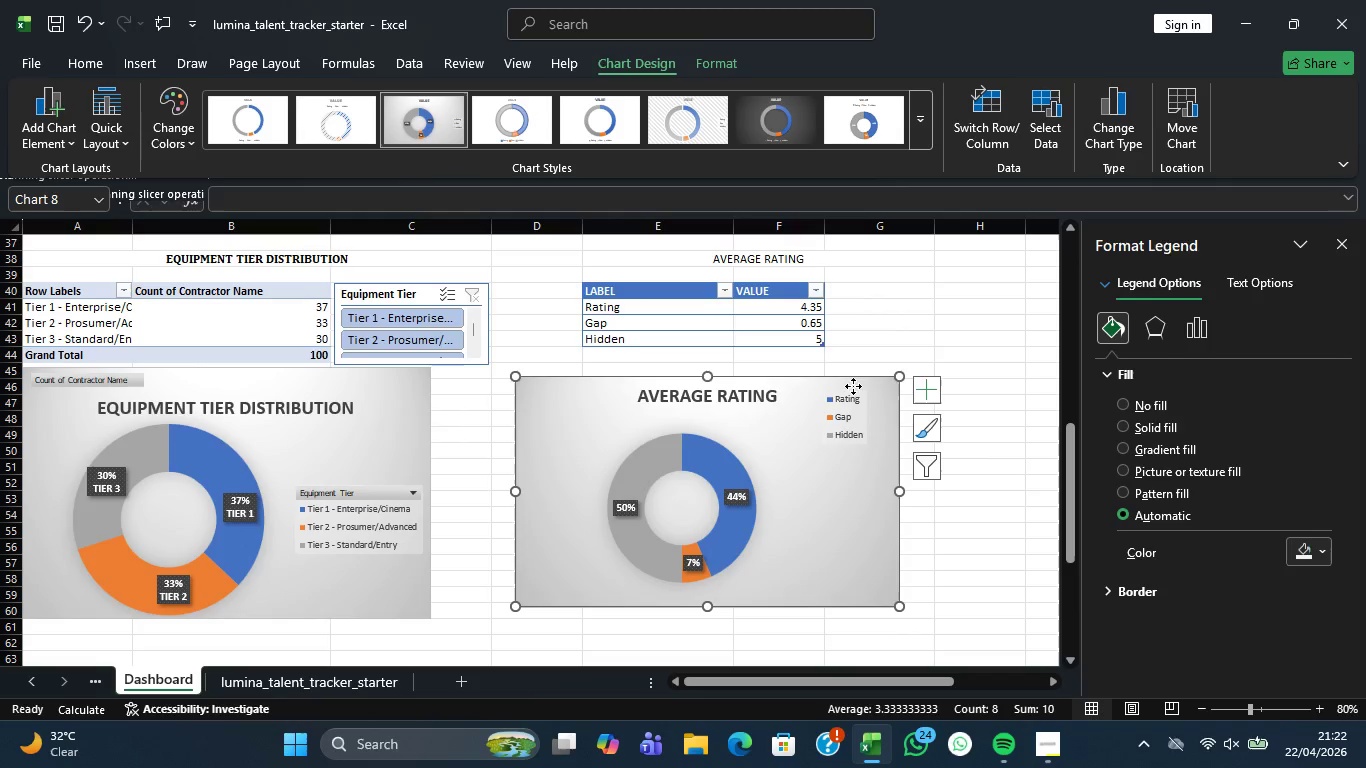 
left_click_drag(start_coordinate=[849, 388], to_coordinate=[849, 398])
 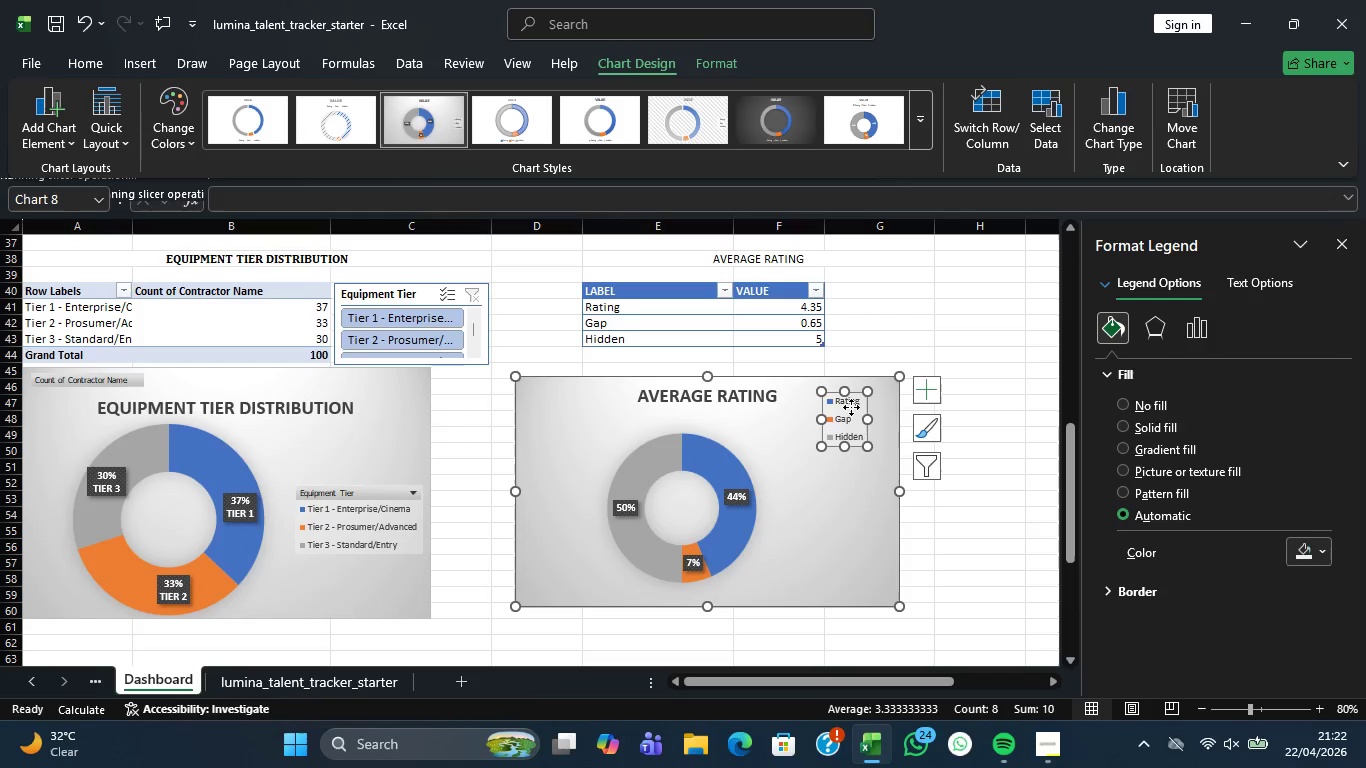 
triple_click([851, 407])
 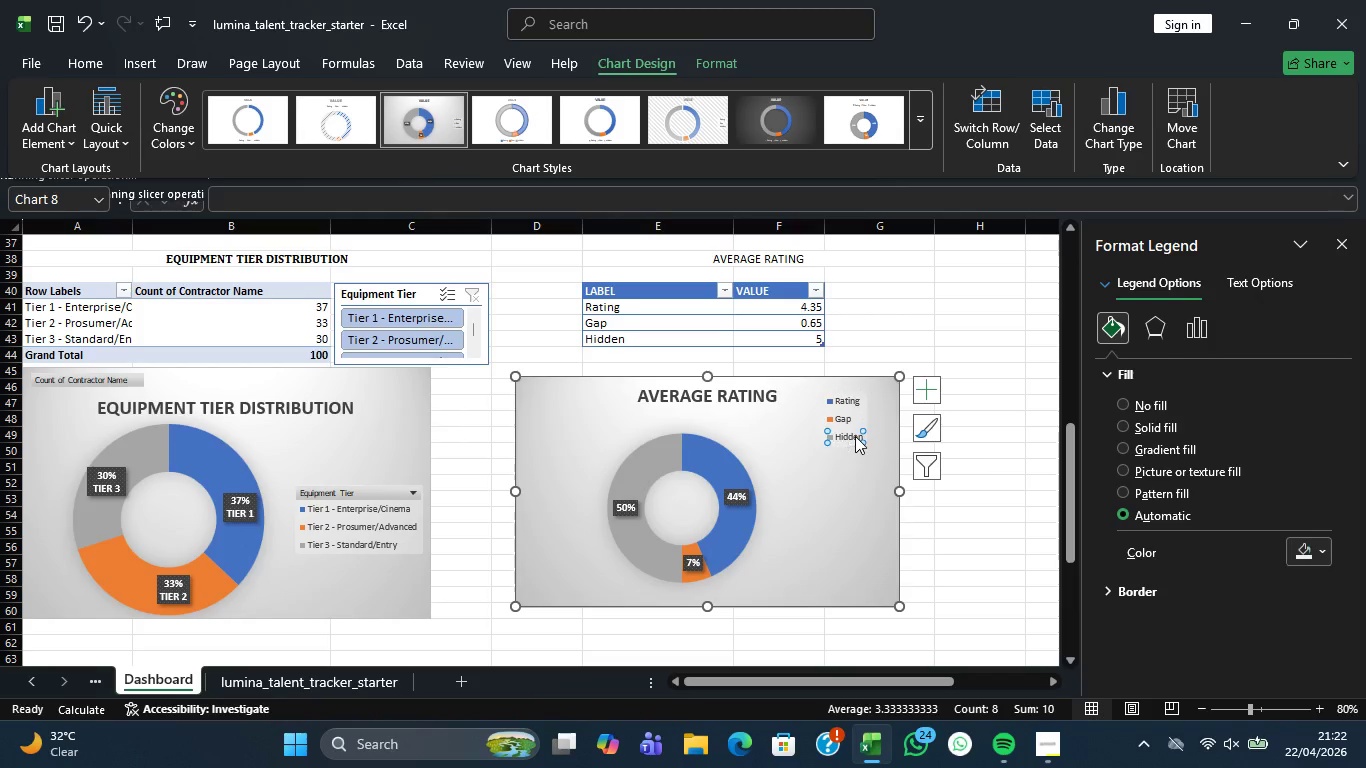 
double_click([855, 436])
 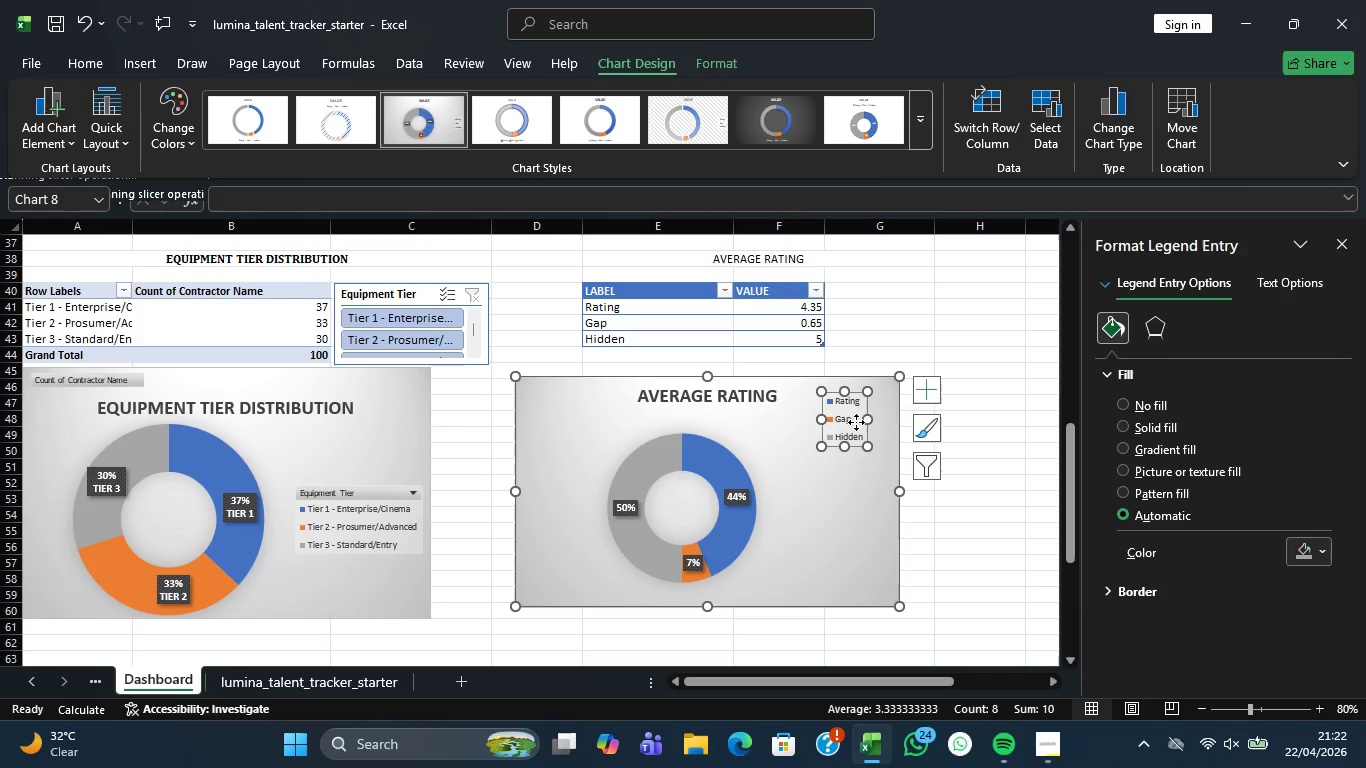 
double_click([856, 422])
 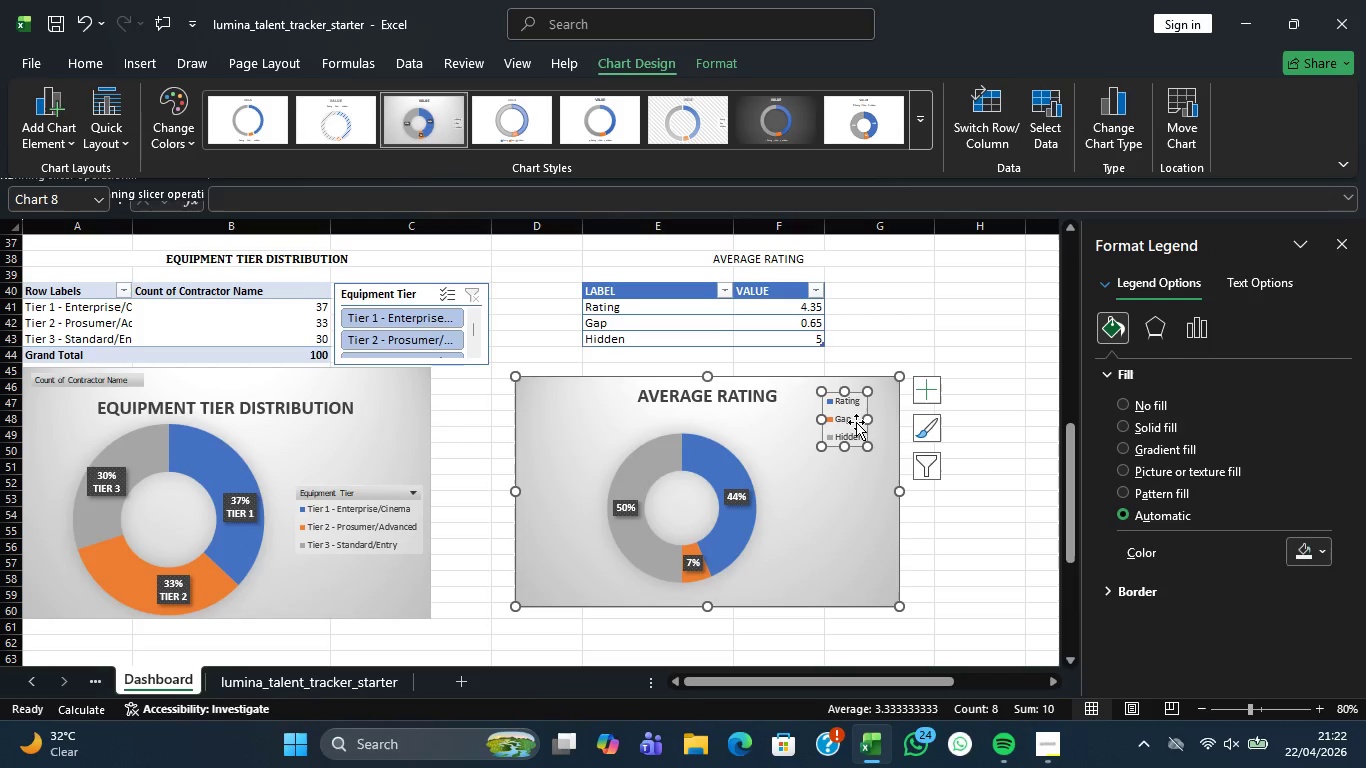 
triple_click([856, 422])
 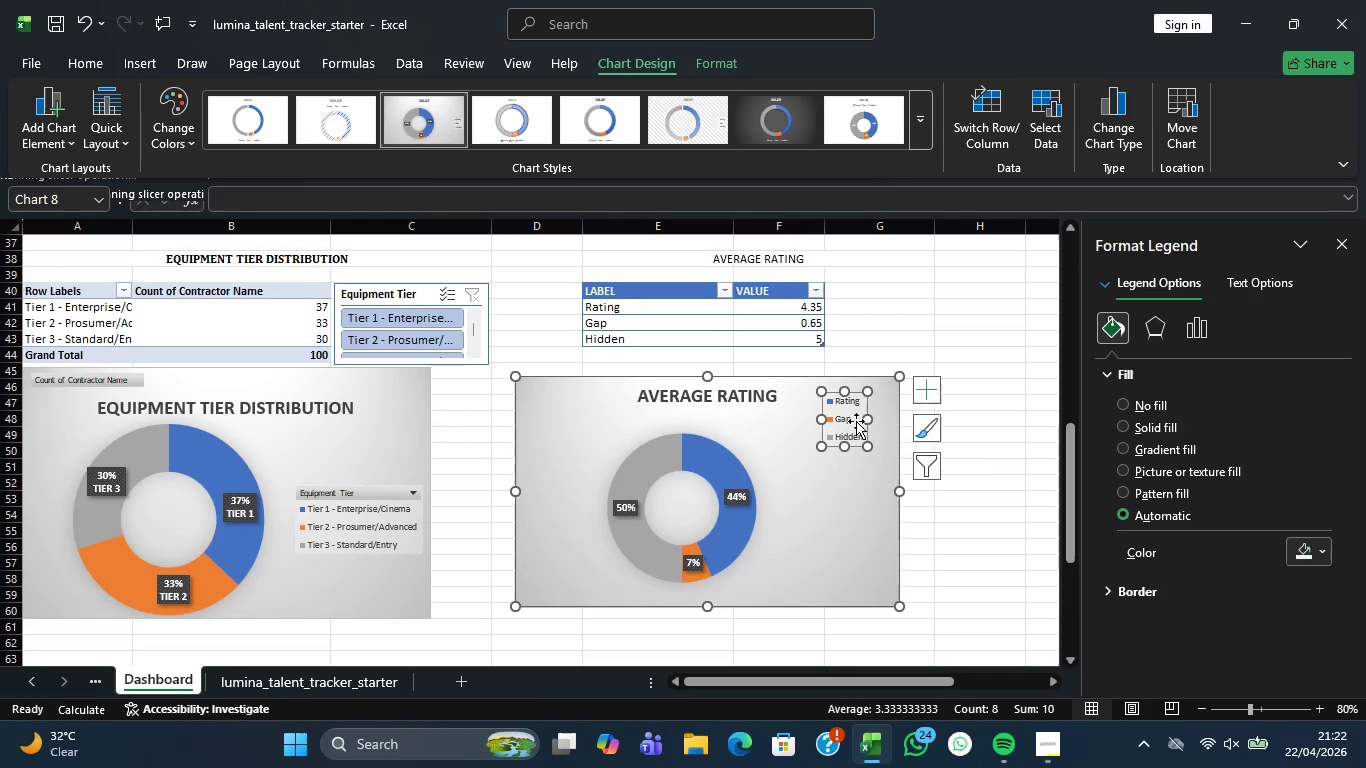 
triple_click([856, 421])
 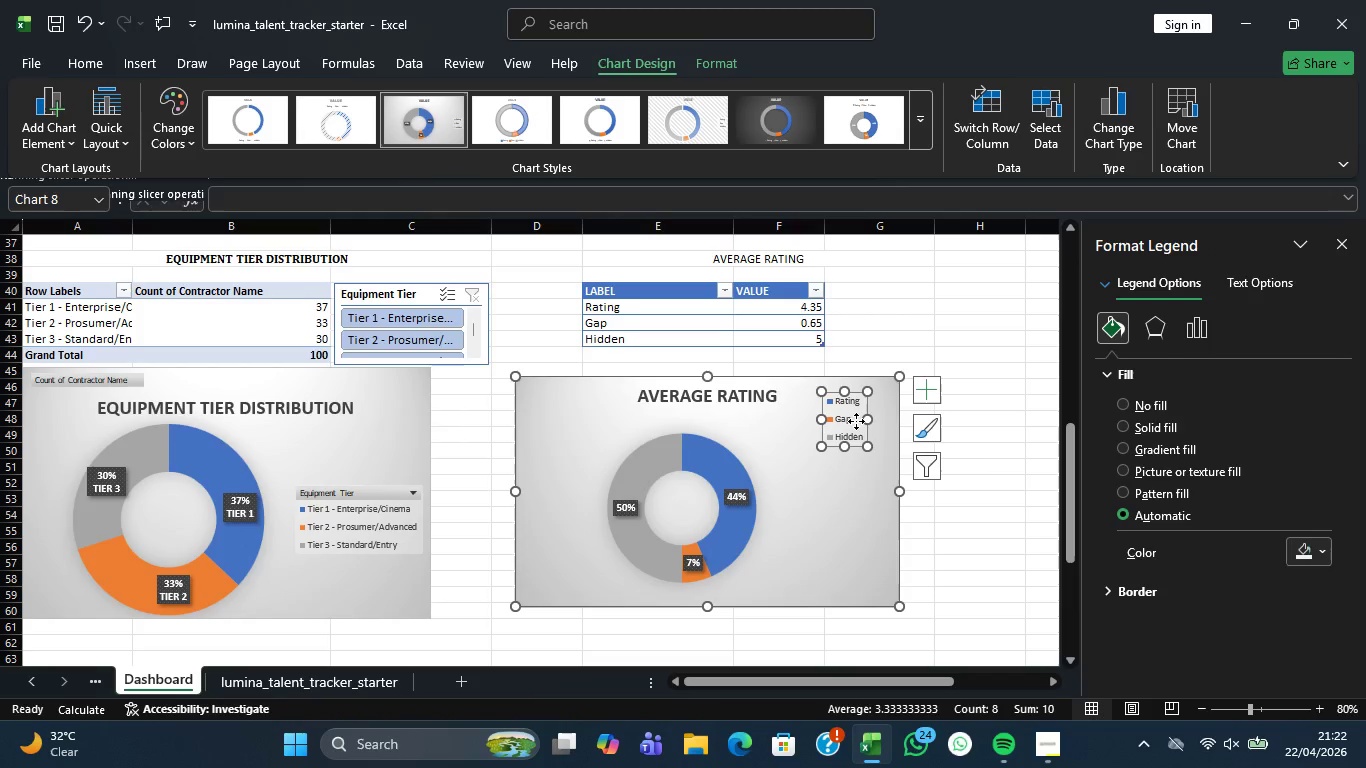 
triple_click([856, 421])
 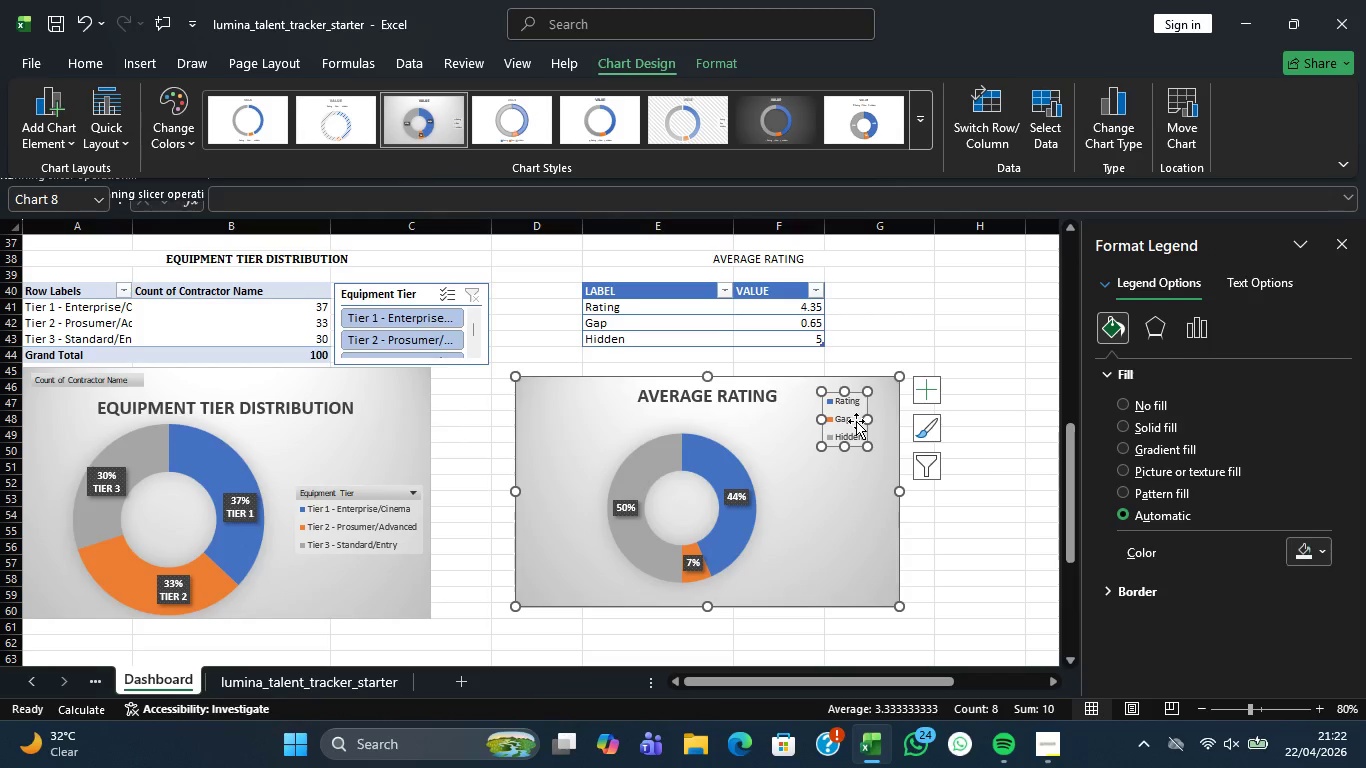 
triple_click([856, 421])
 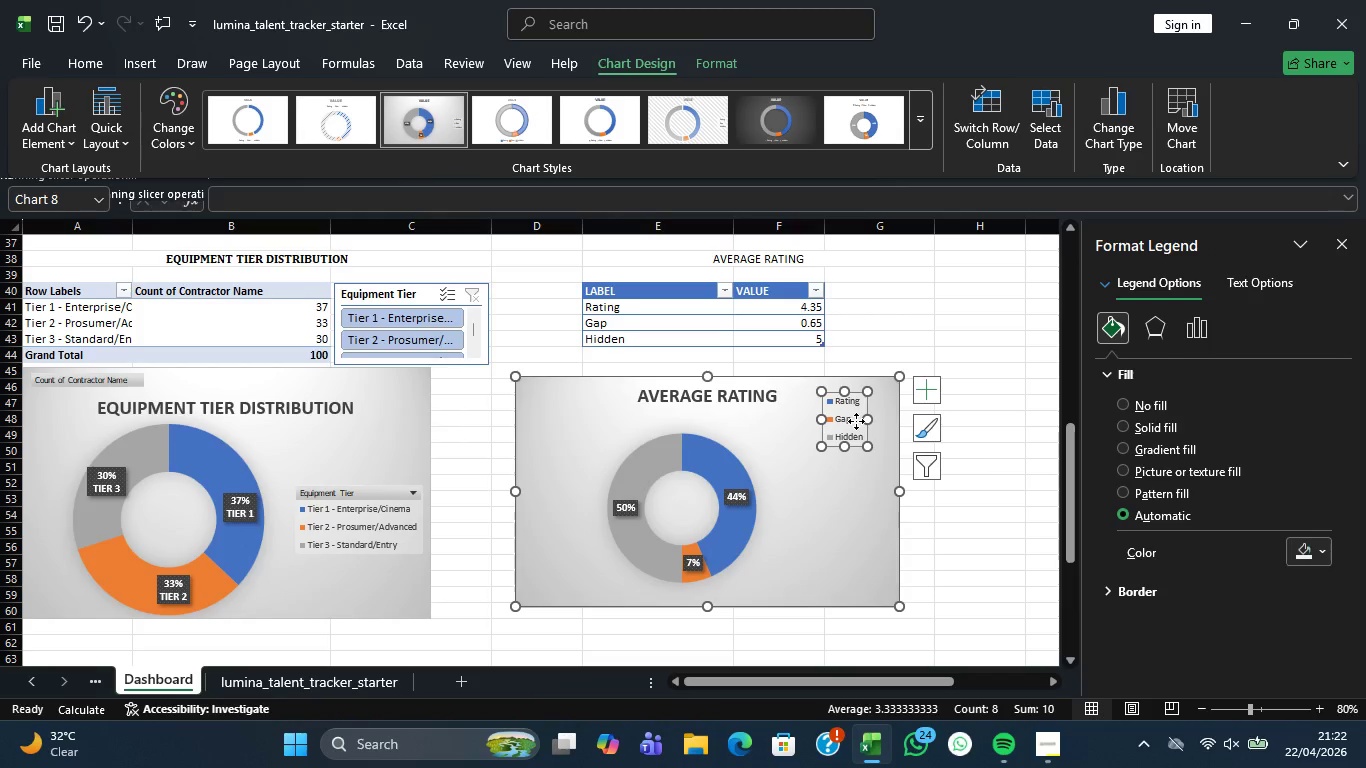 
triple_click([856, 421])
 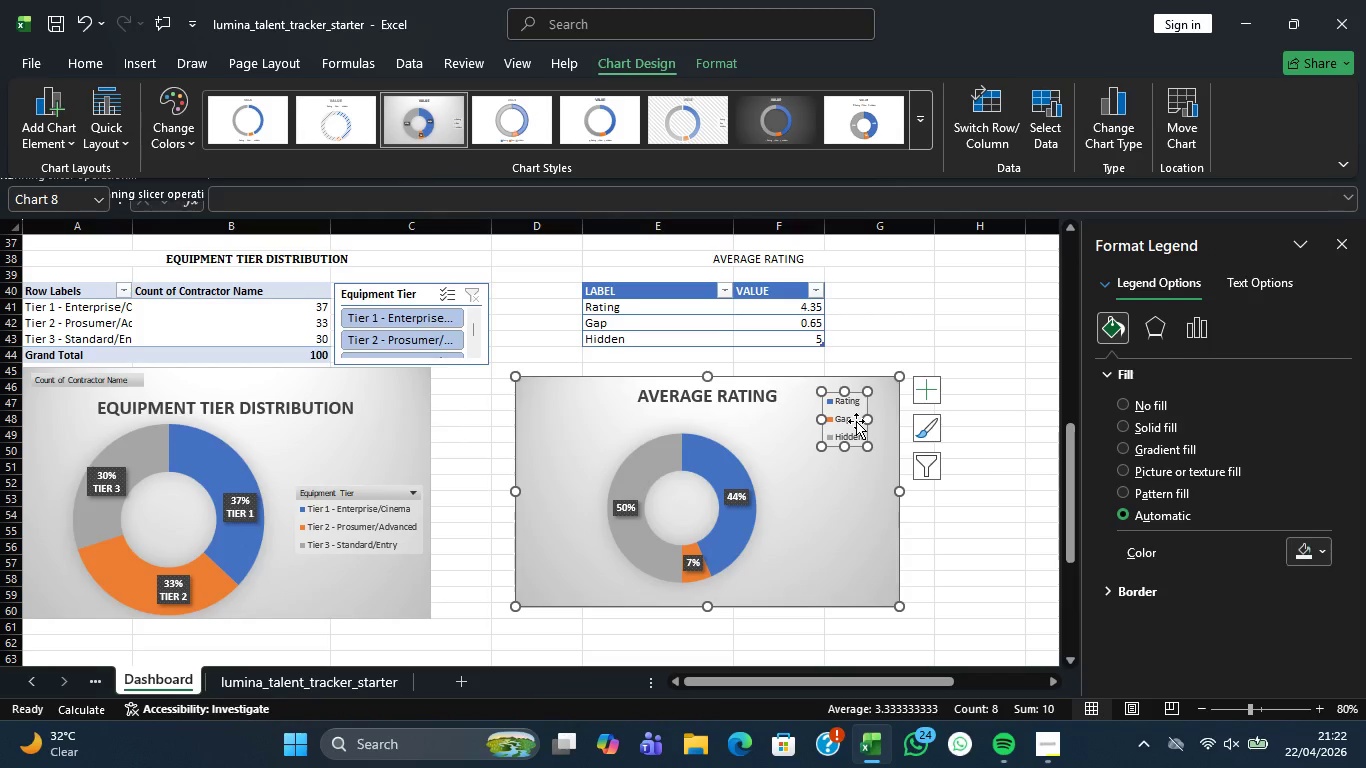 
triple_click([856, 421])
 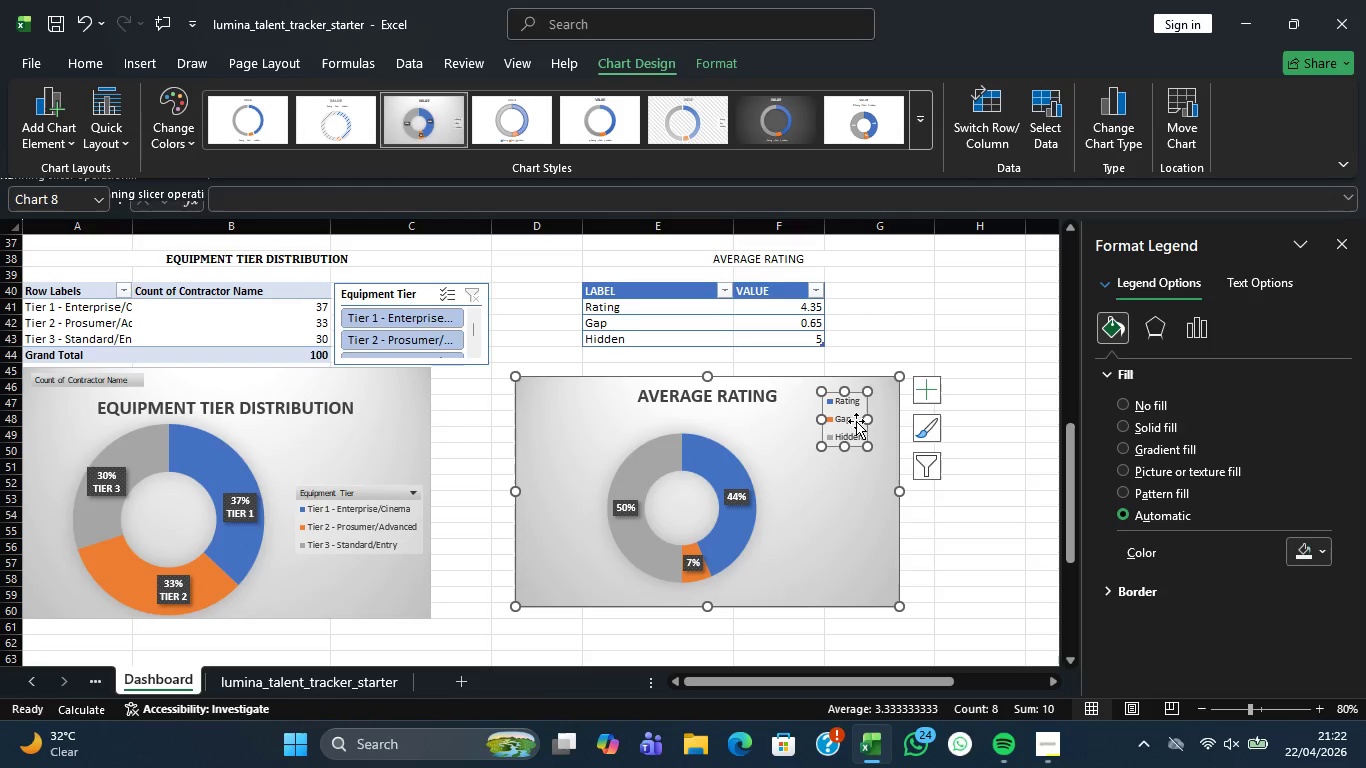 
right_click([856, 421])
 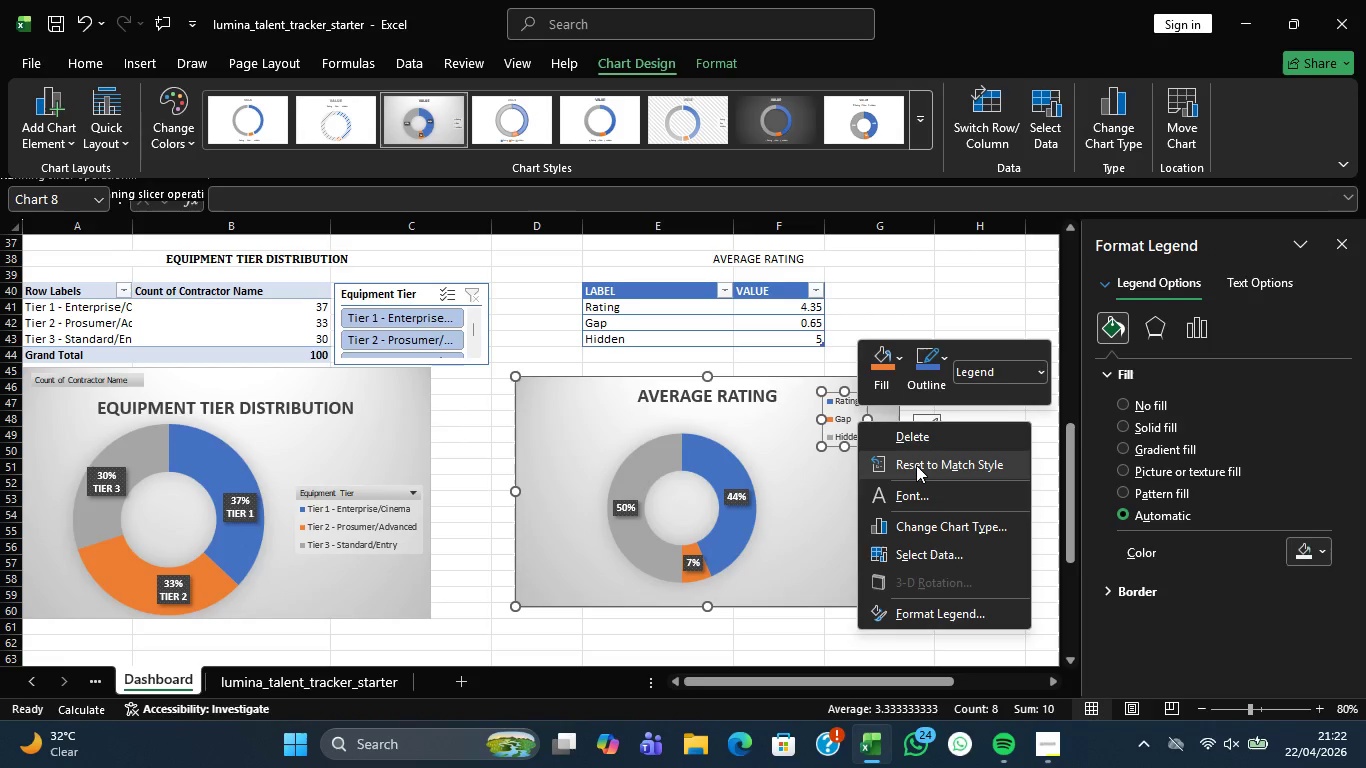 
wait(5.14)
 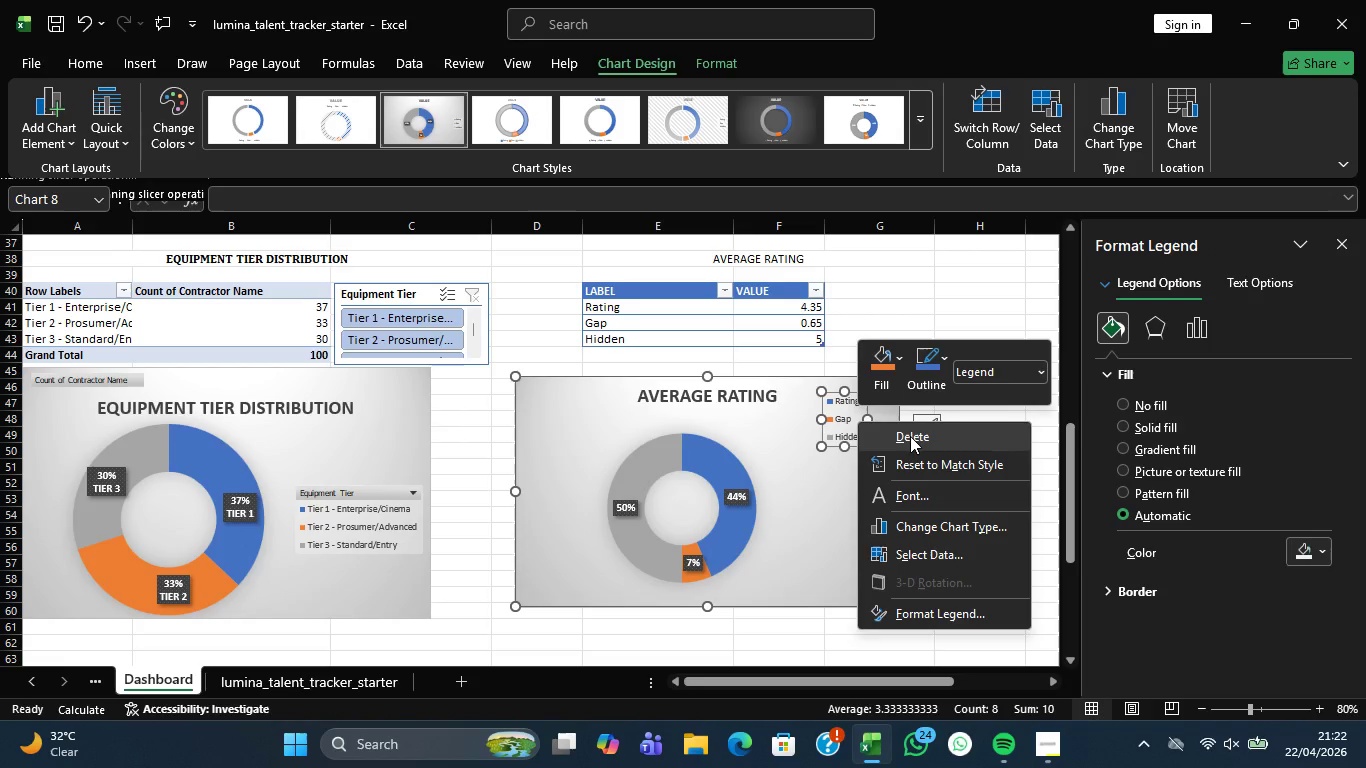 
left_click([915, 437])
 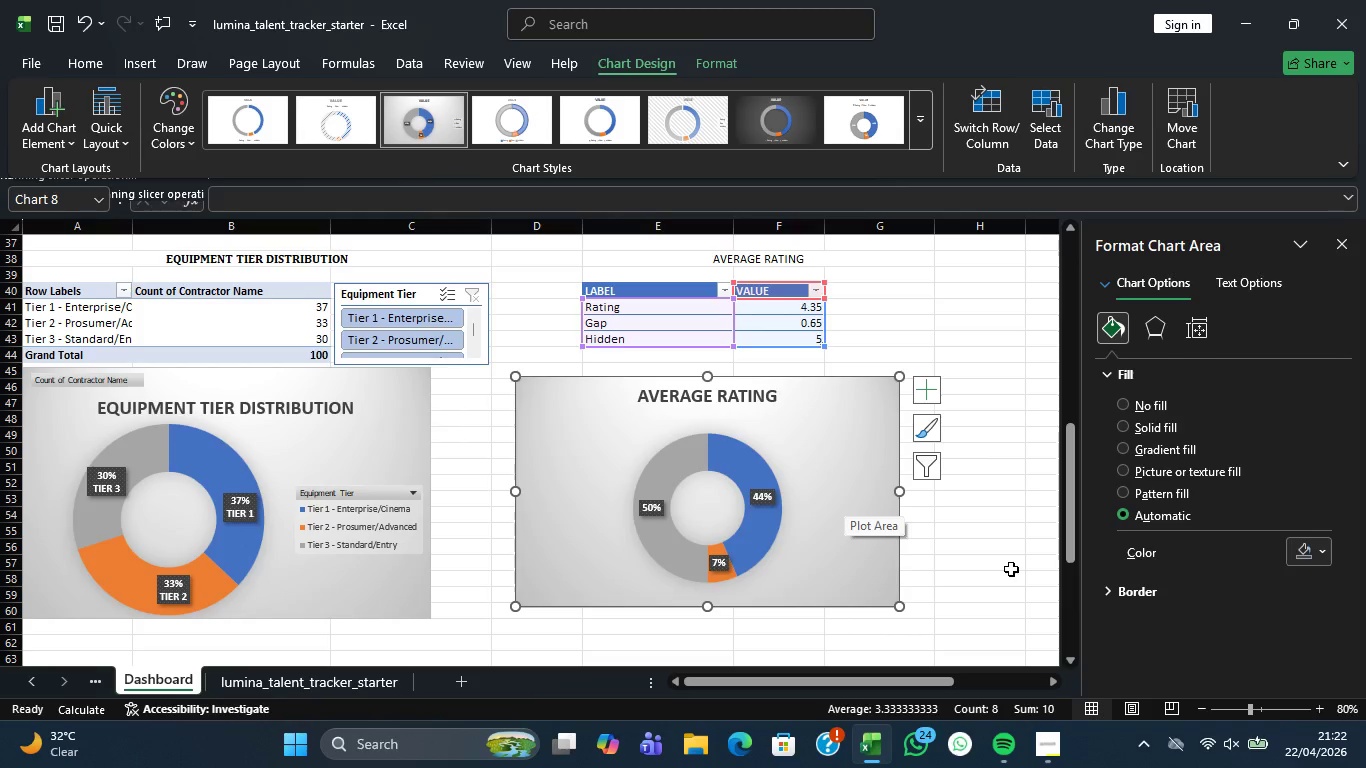 
wait(15.86)
 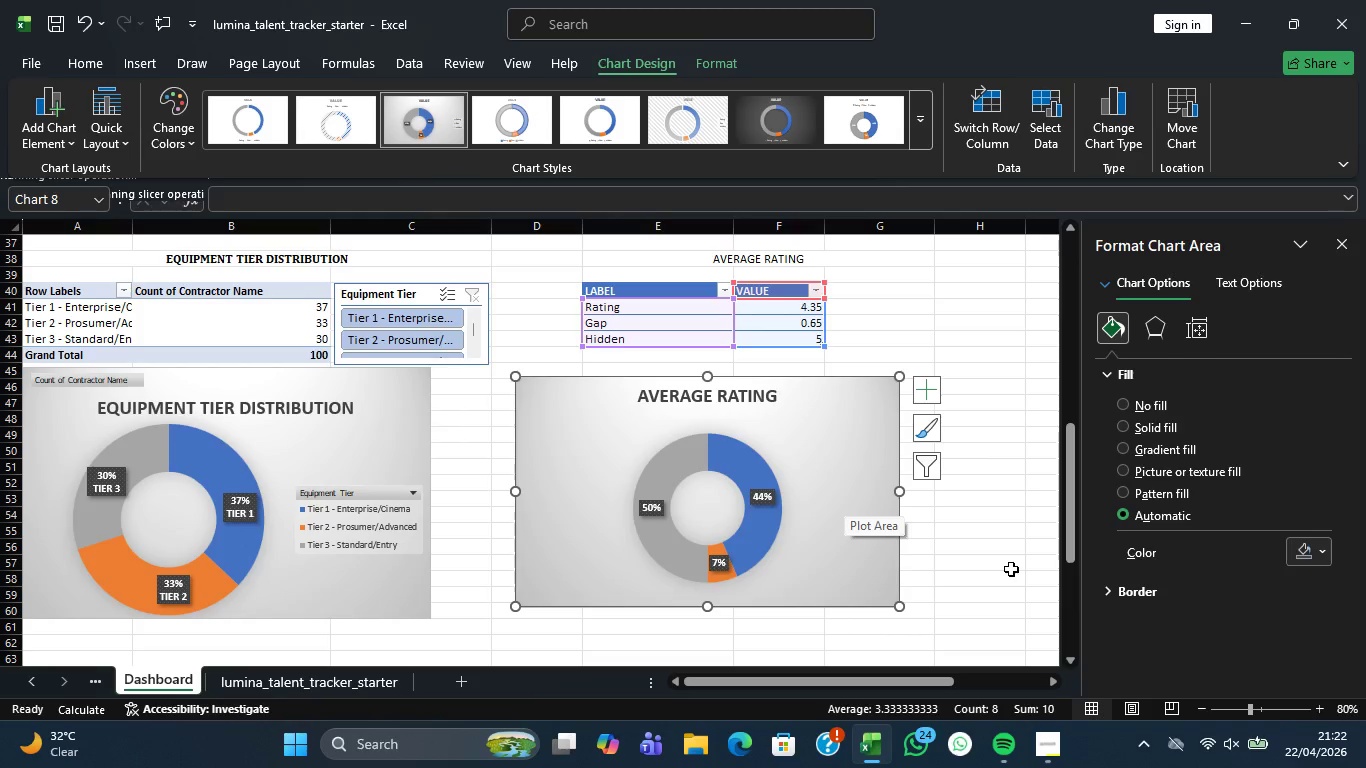 
left_click([1159, 331])
 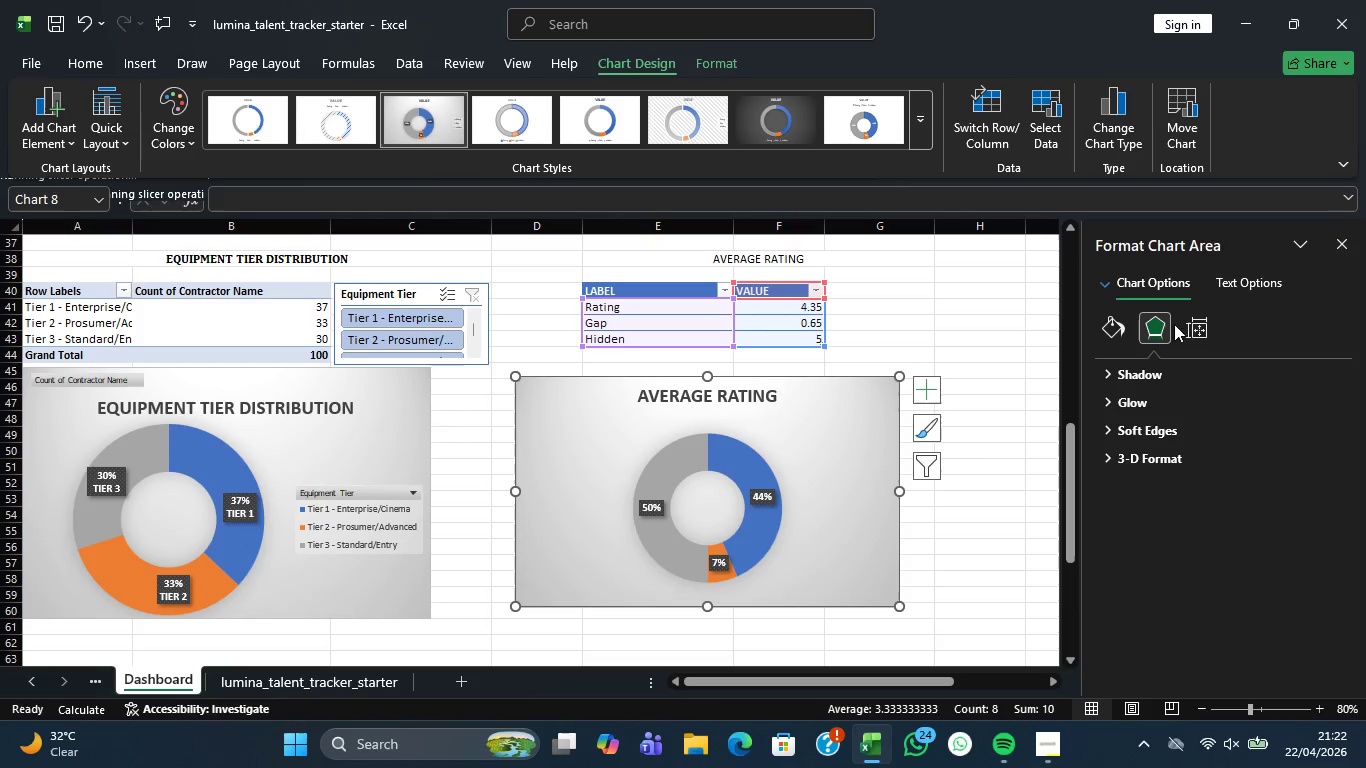 
left_click([1190, 326])
 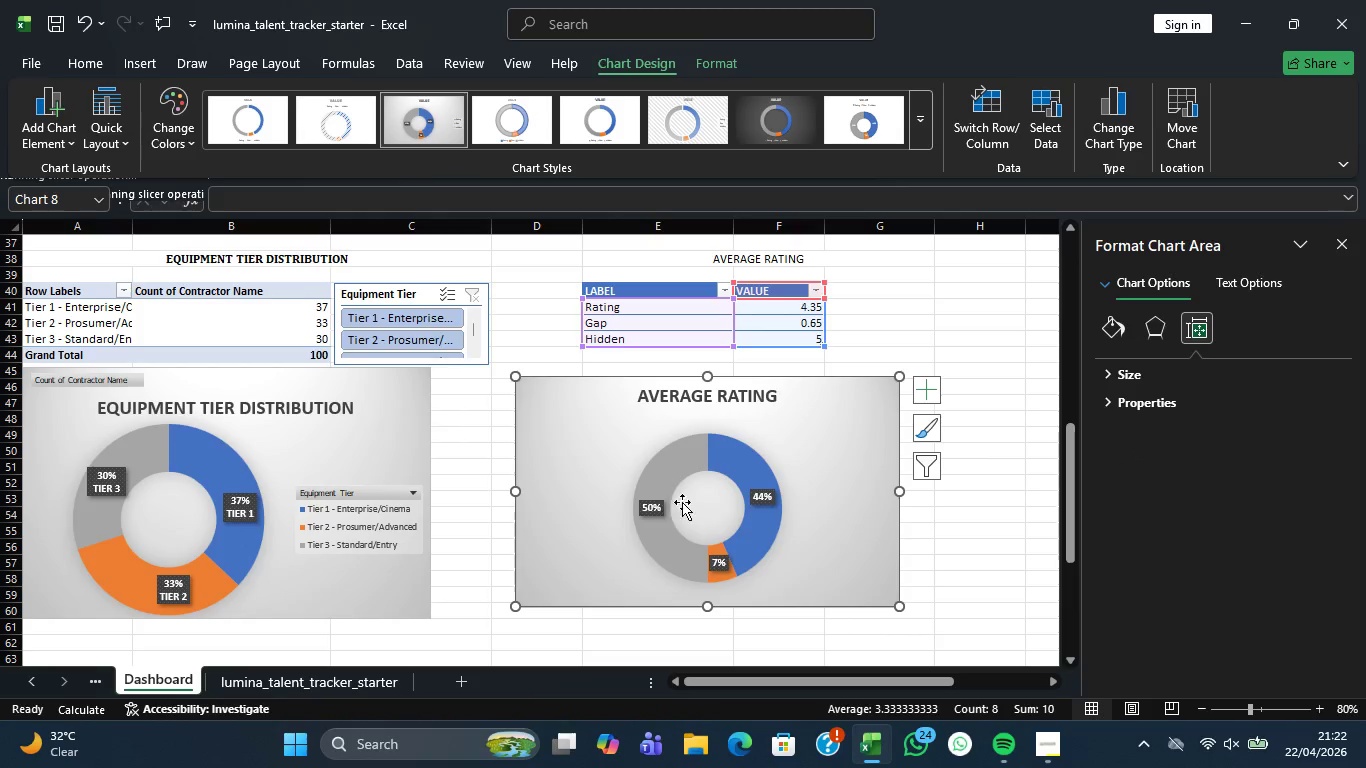 
left_click([751, 481])
 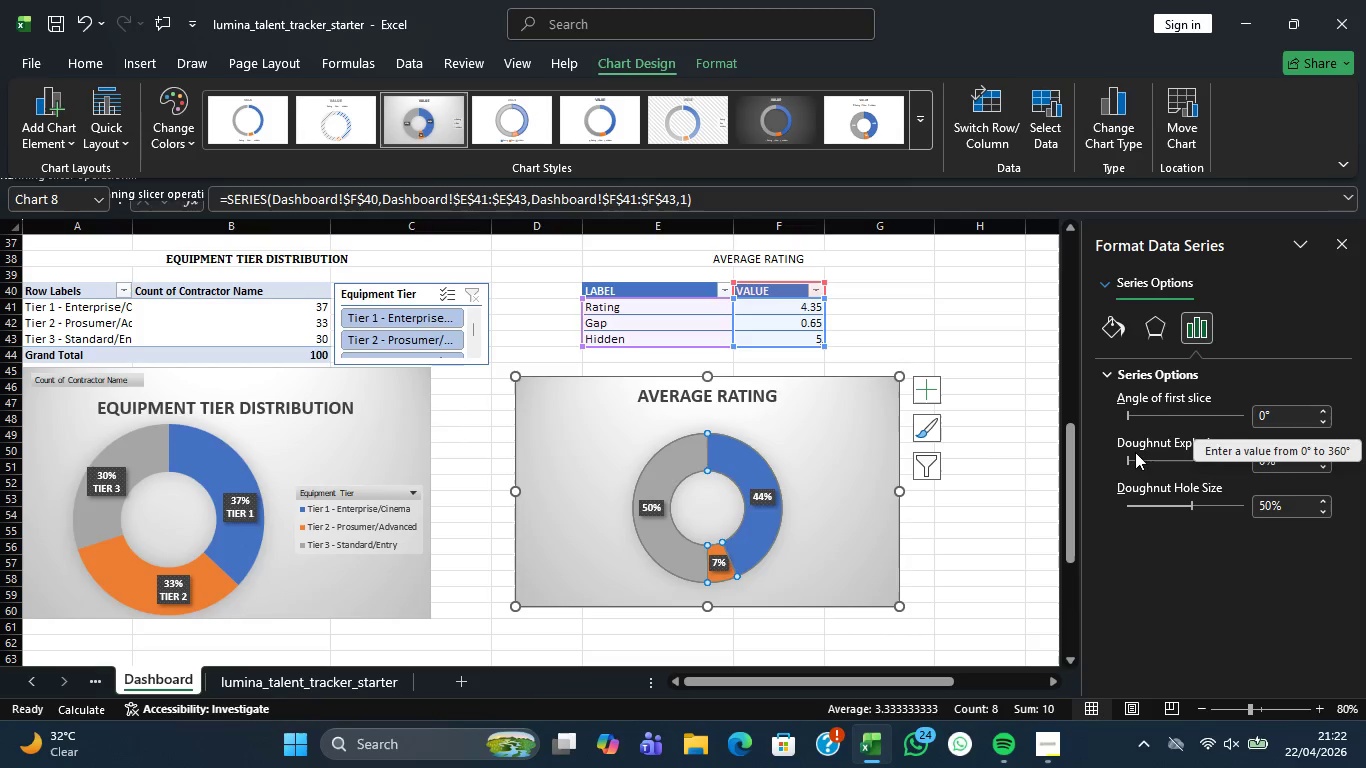 
left_click([1157, 570])
 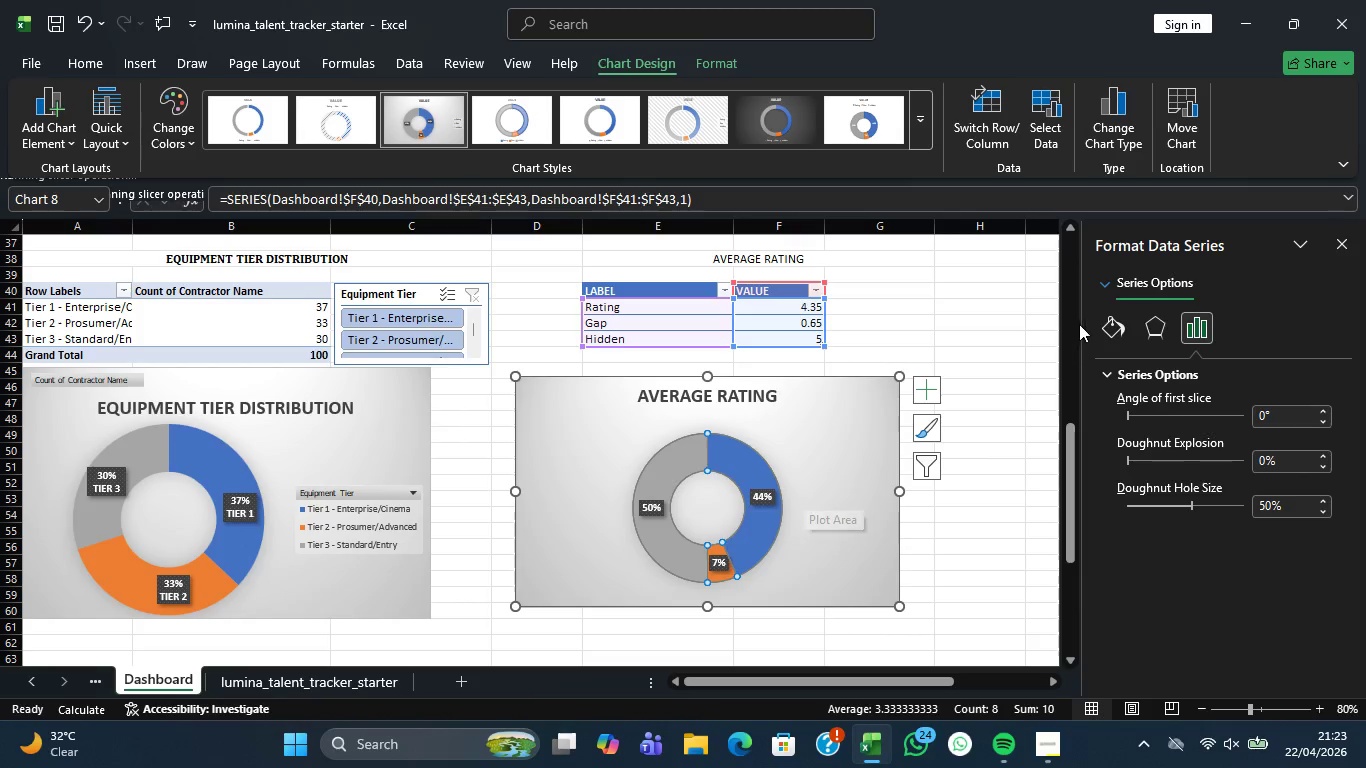 
left_click([1147, 329])
 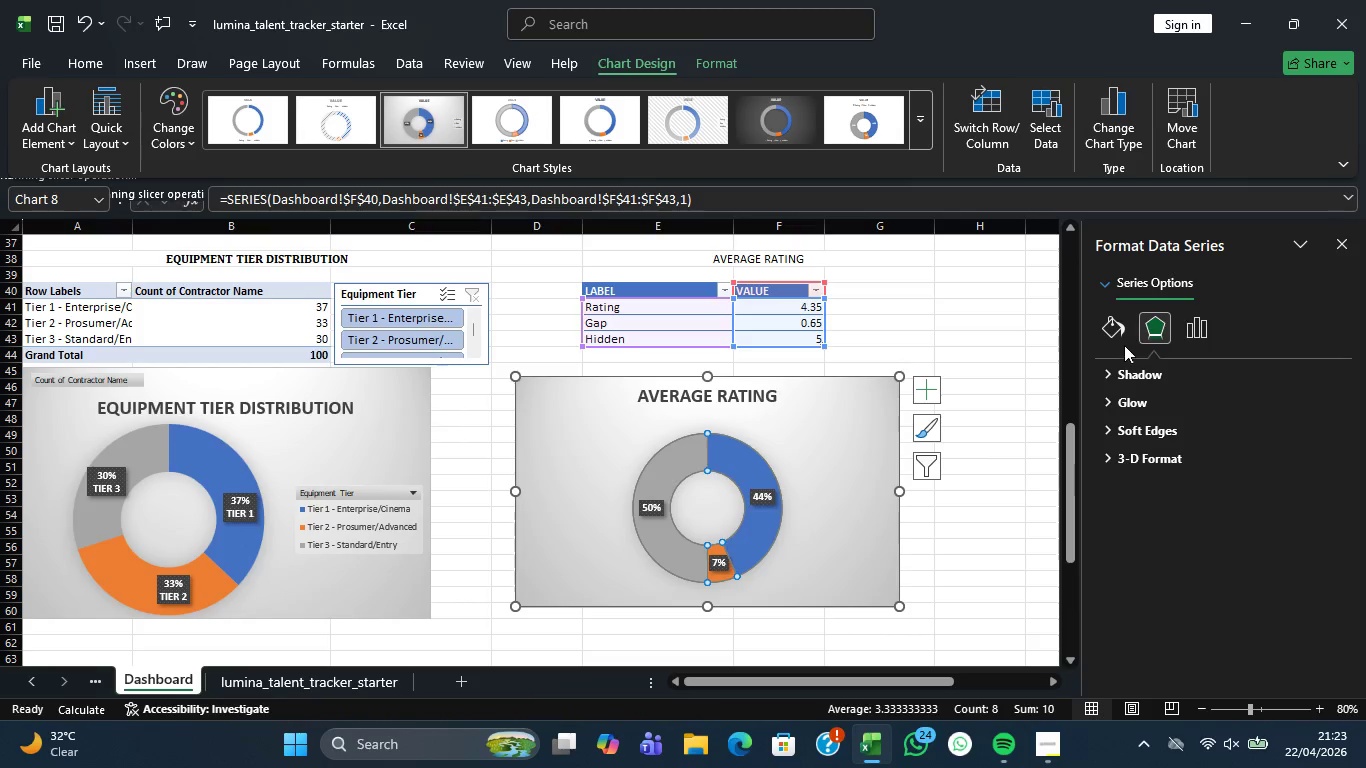 
left_click([1111, 335])
 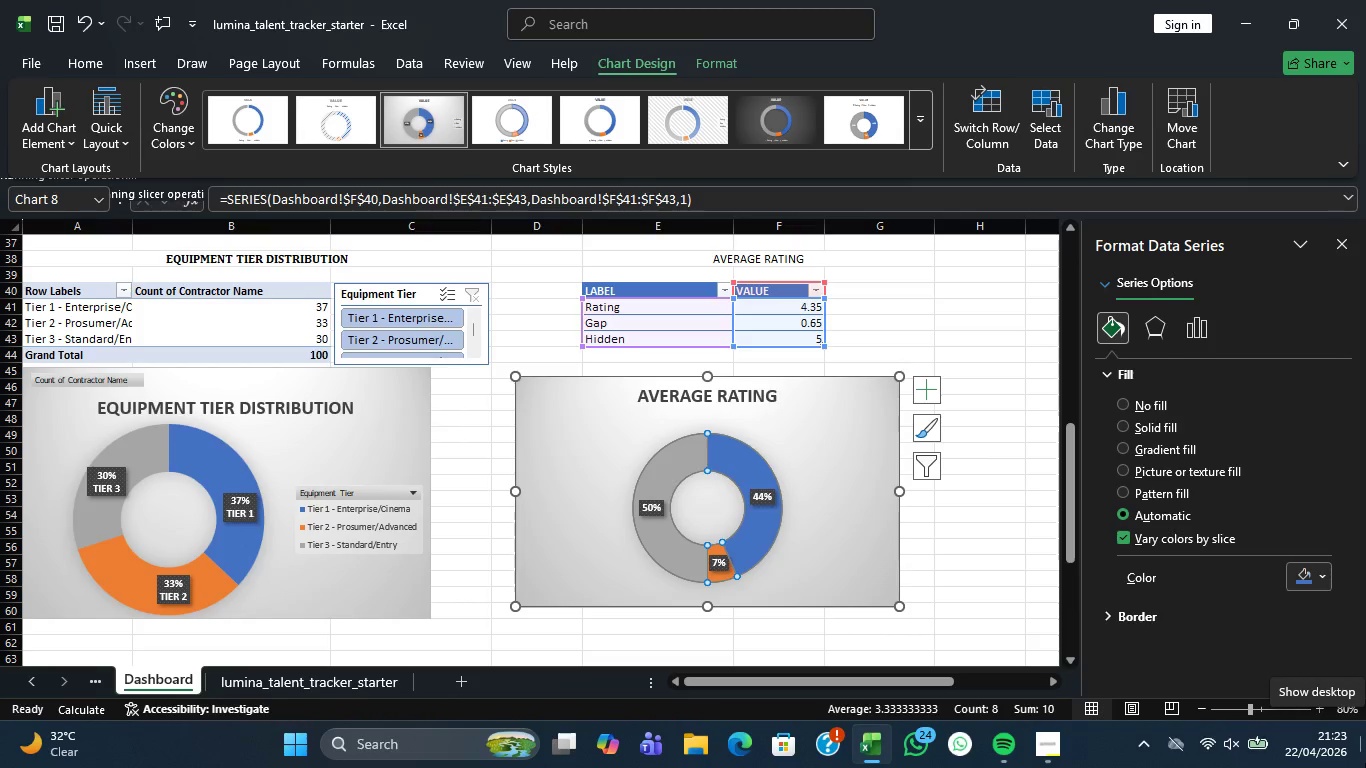 
wait(29.56)
 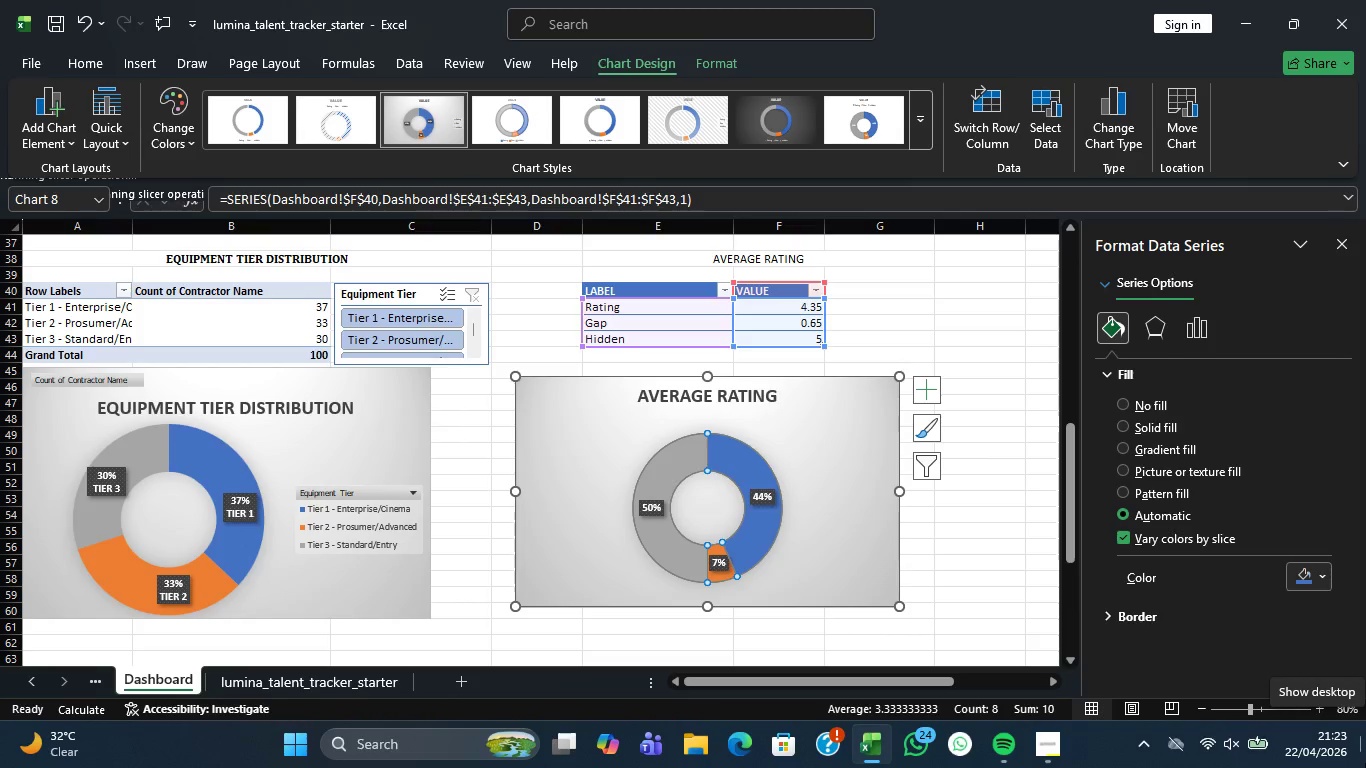 
mouse_move([1390, 785])
 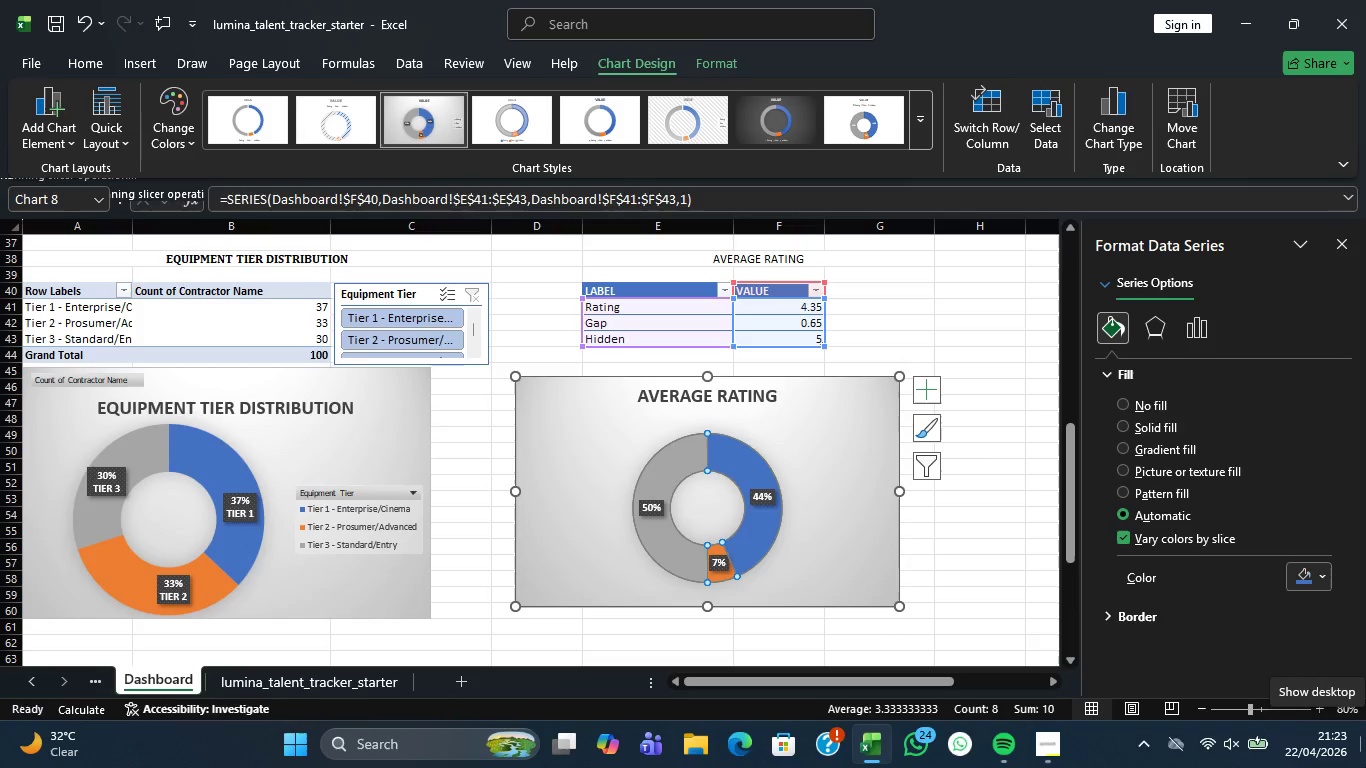 
wait(8.5)
 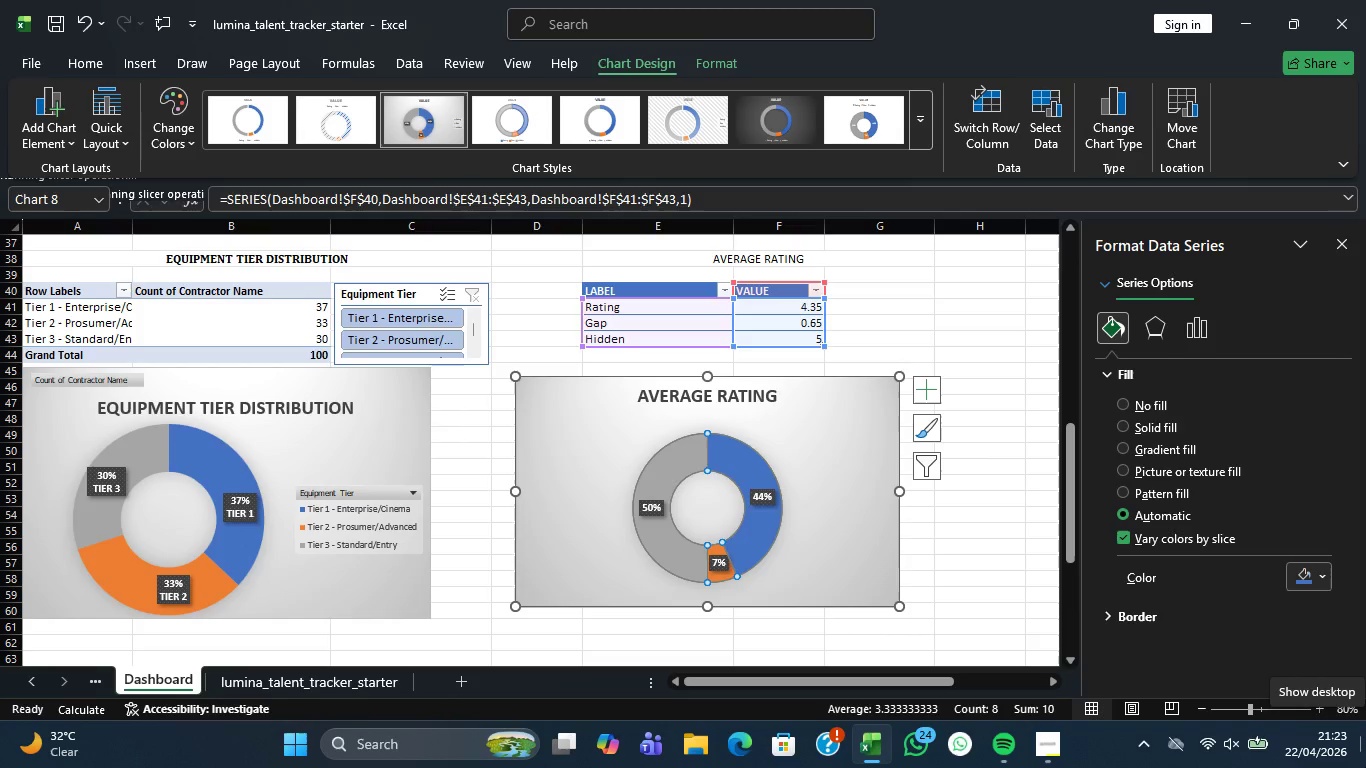 
mouse_move([967, 652])
 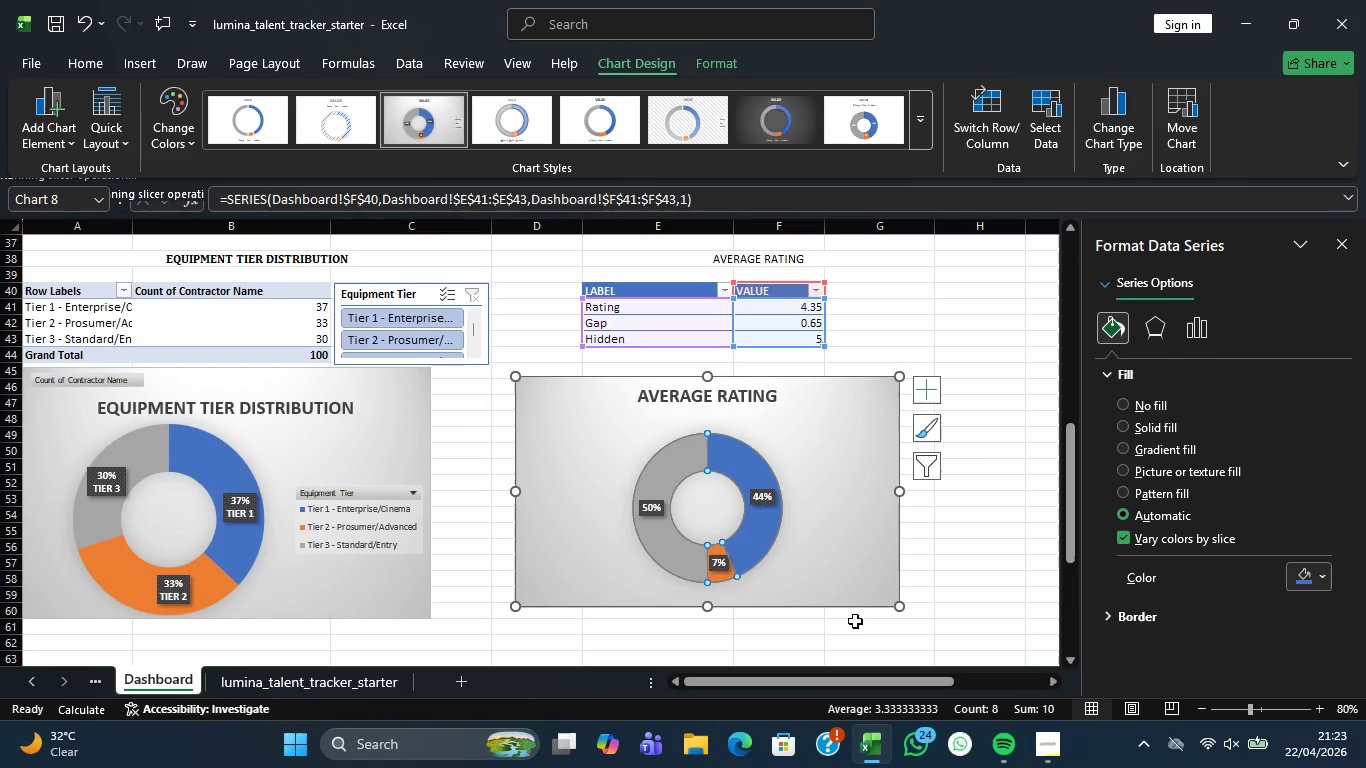 
wait(10.41)
 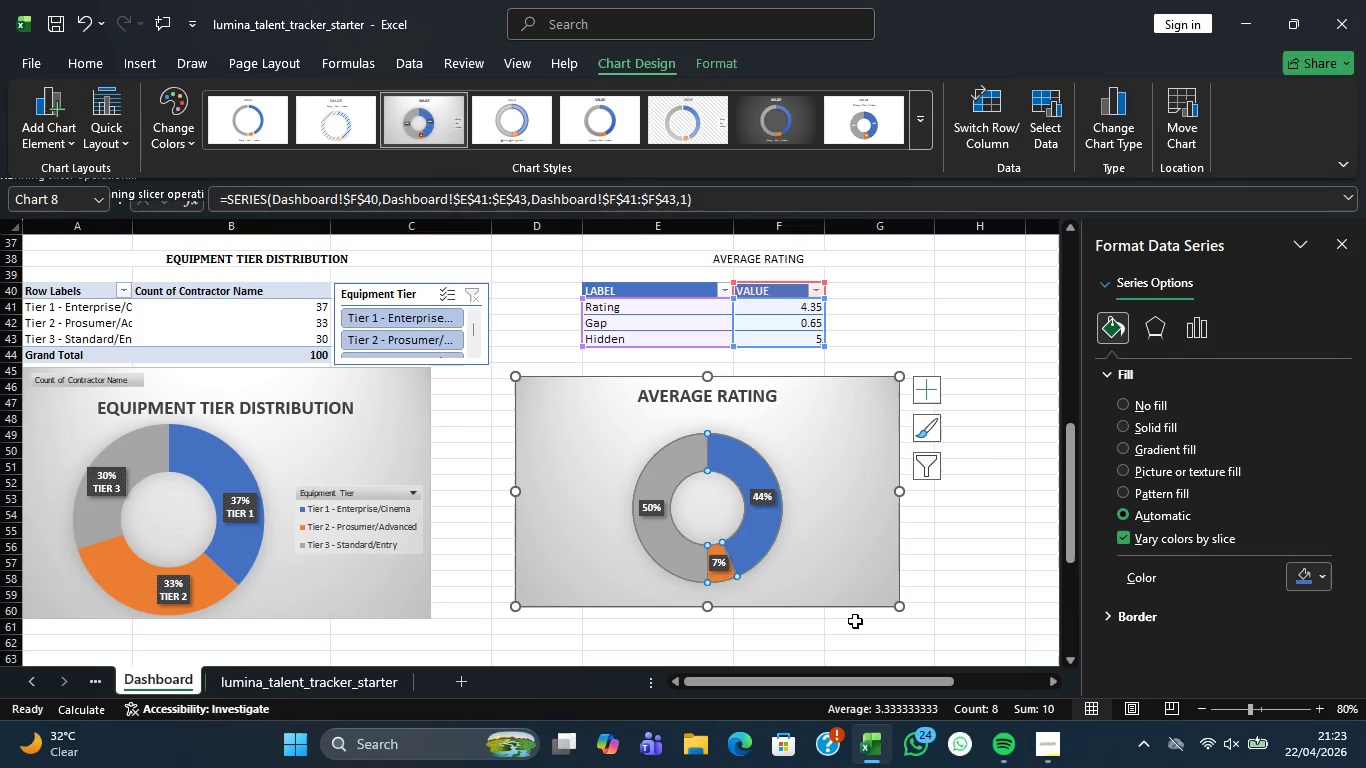 
left_click([755, 539])
 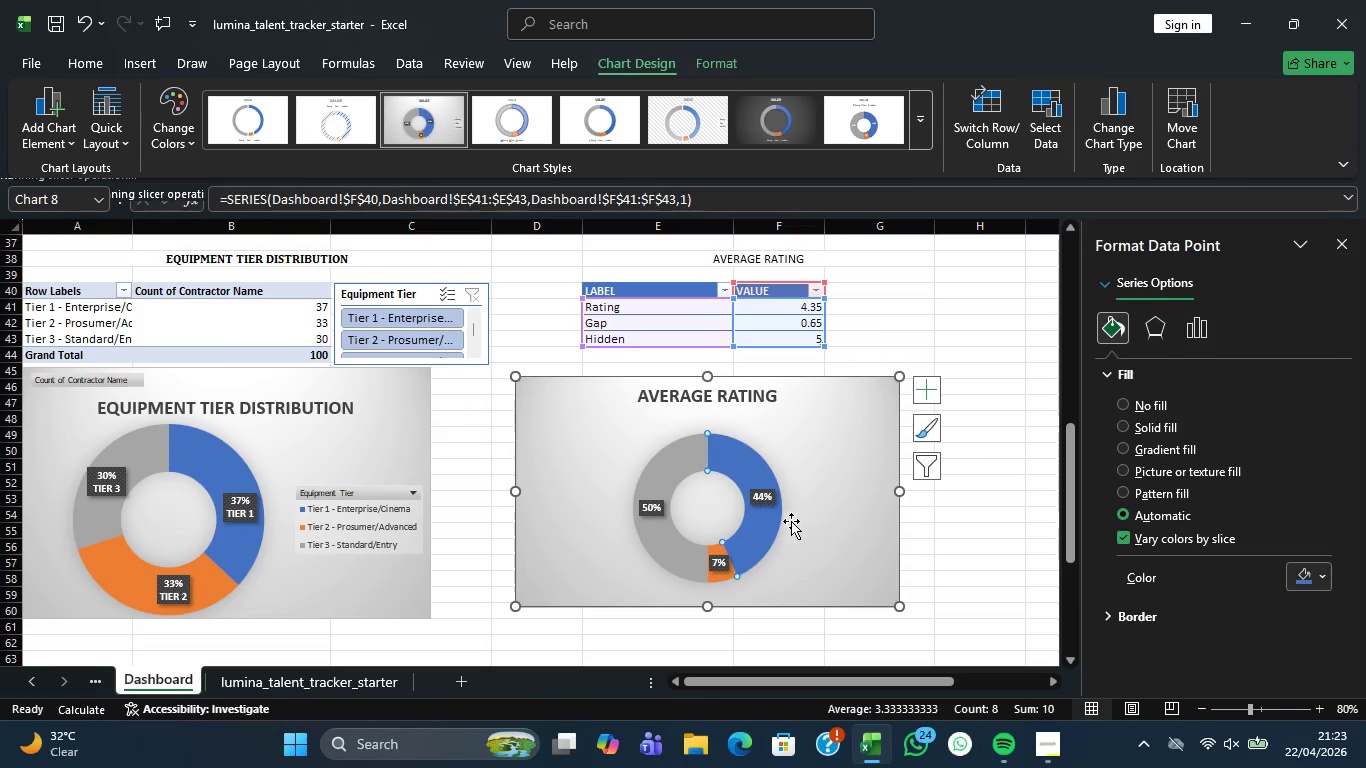 
left_click([754, 521])
 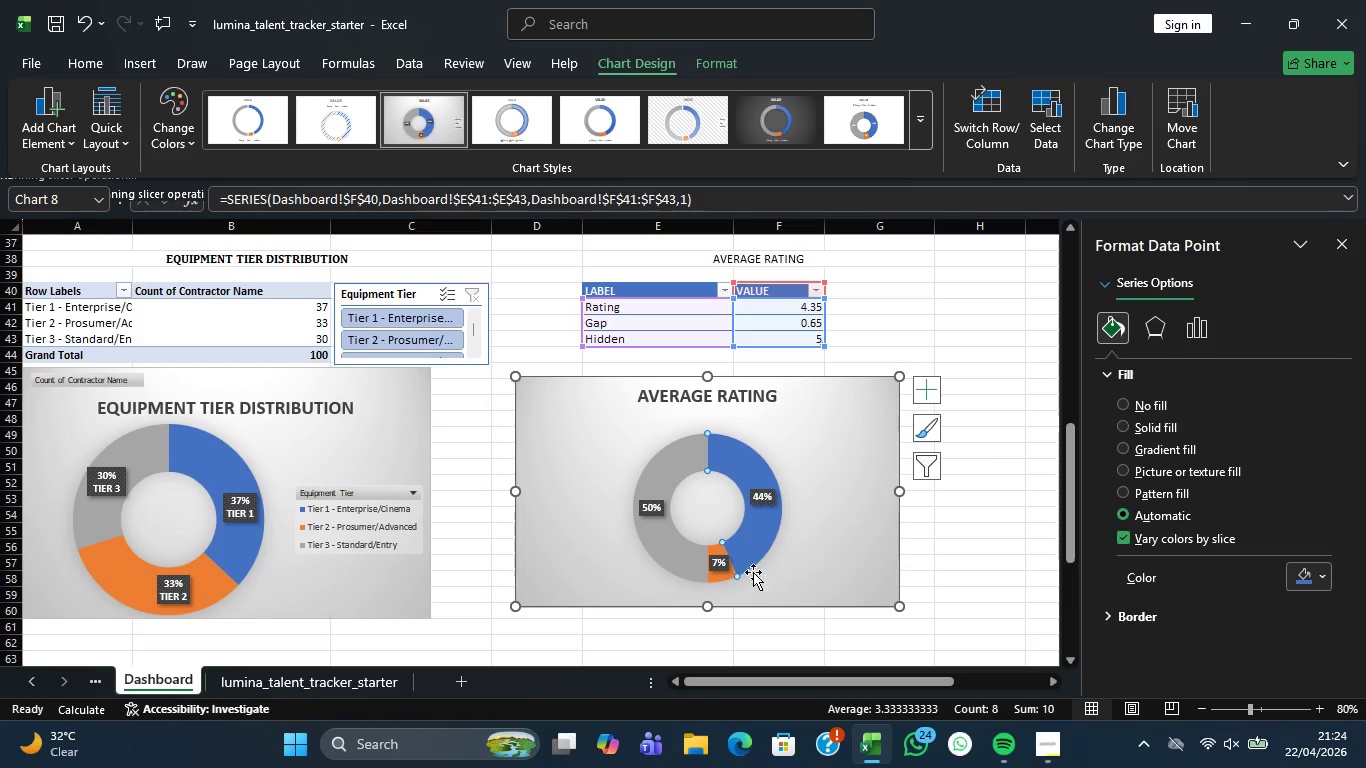 
left_click([808, 569])
 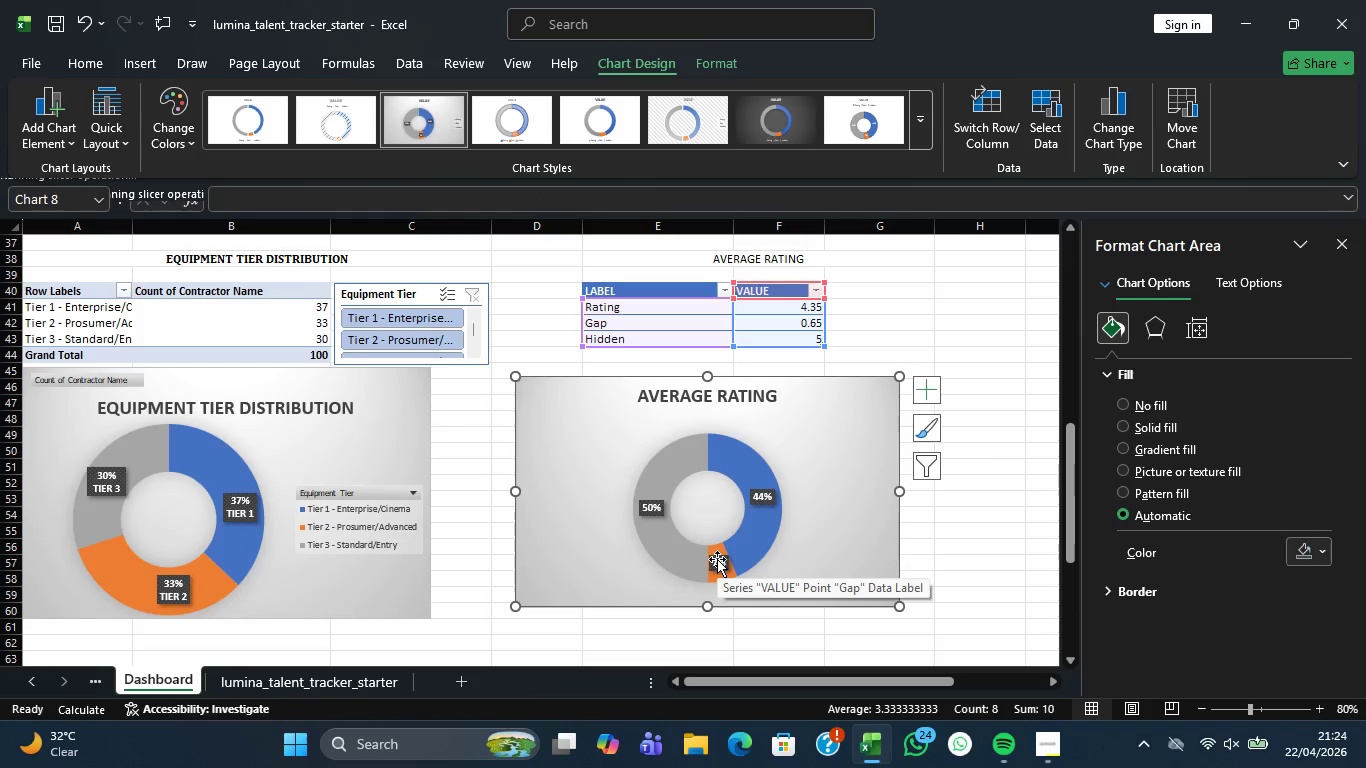 
mouse_move([751, 535])
 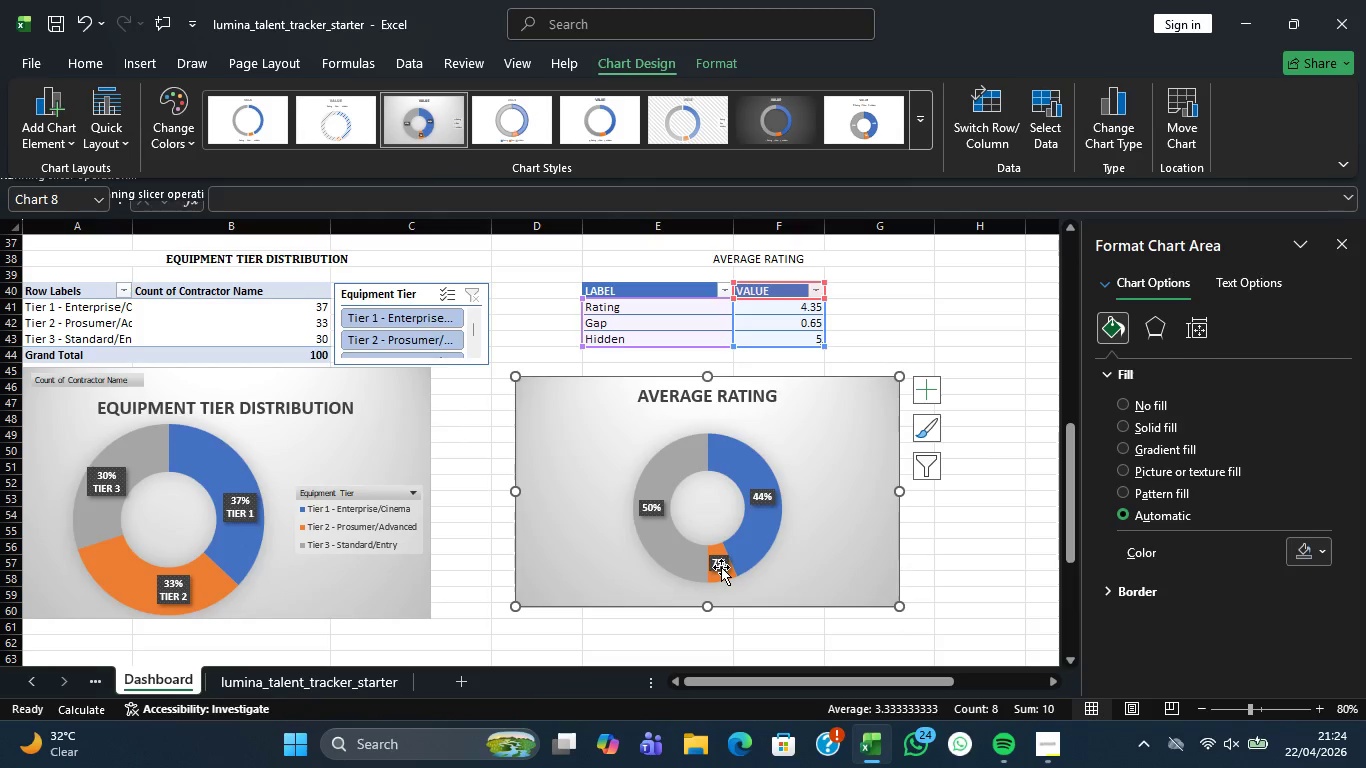 
left_click([721, 567])
 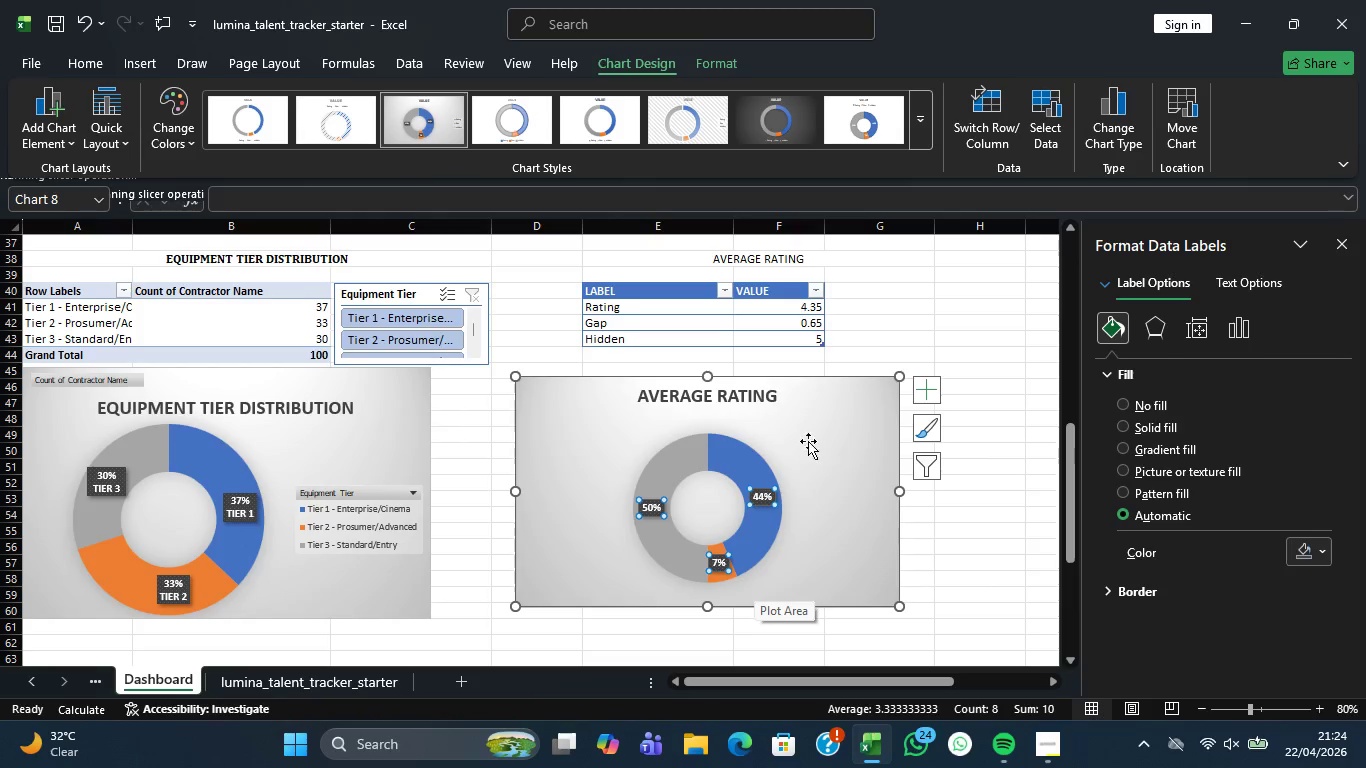 
wait(15.41)
 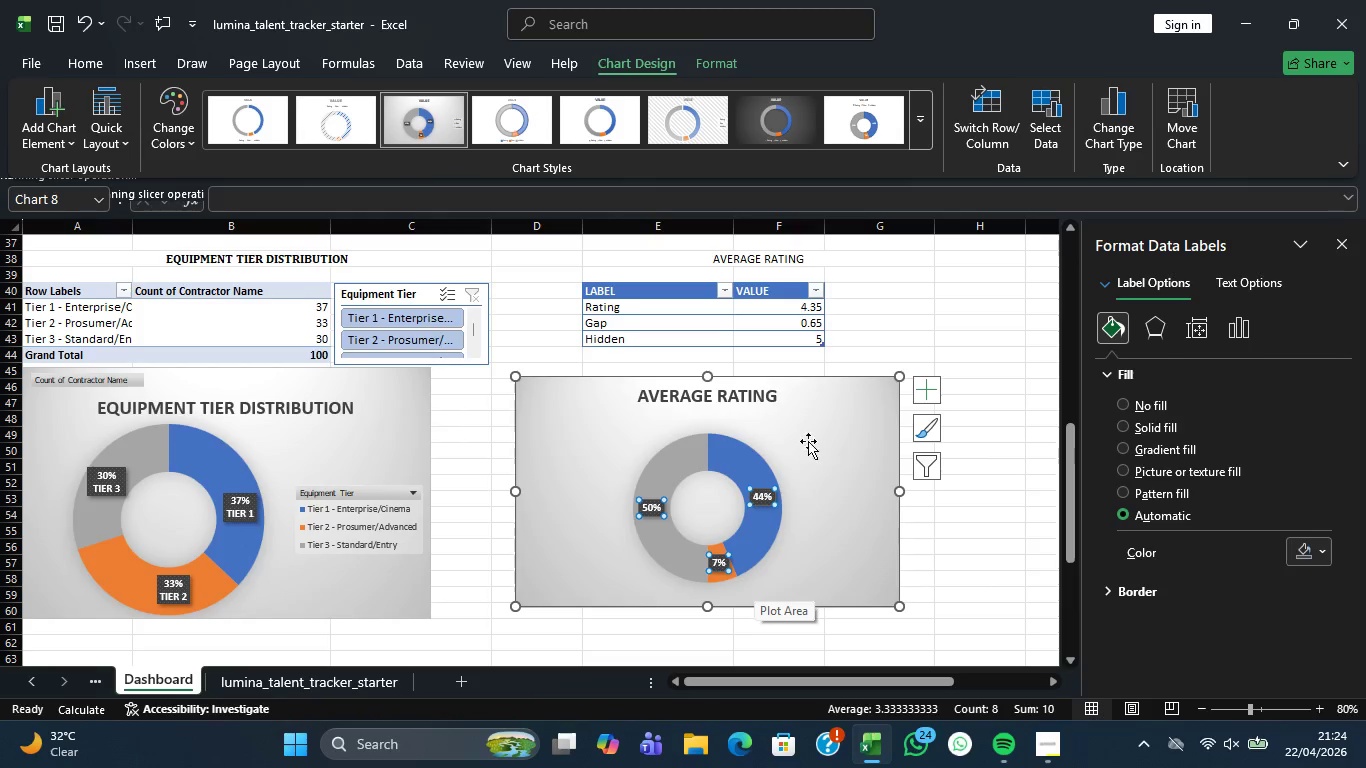 
left_click([748, 533])
 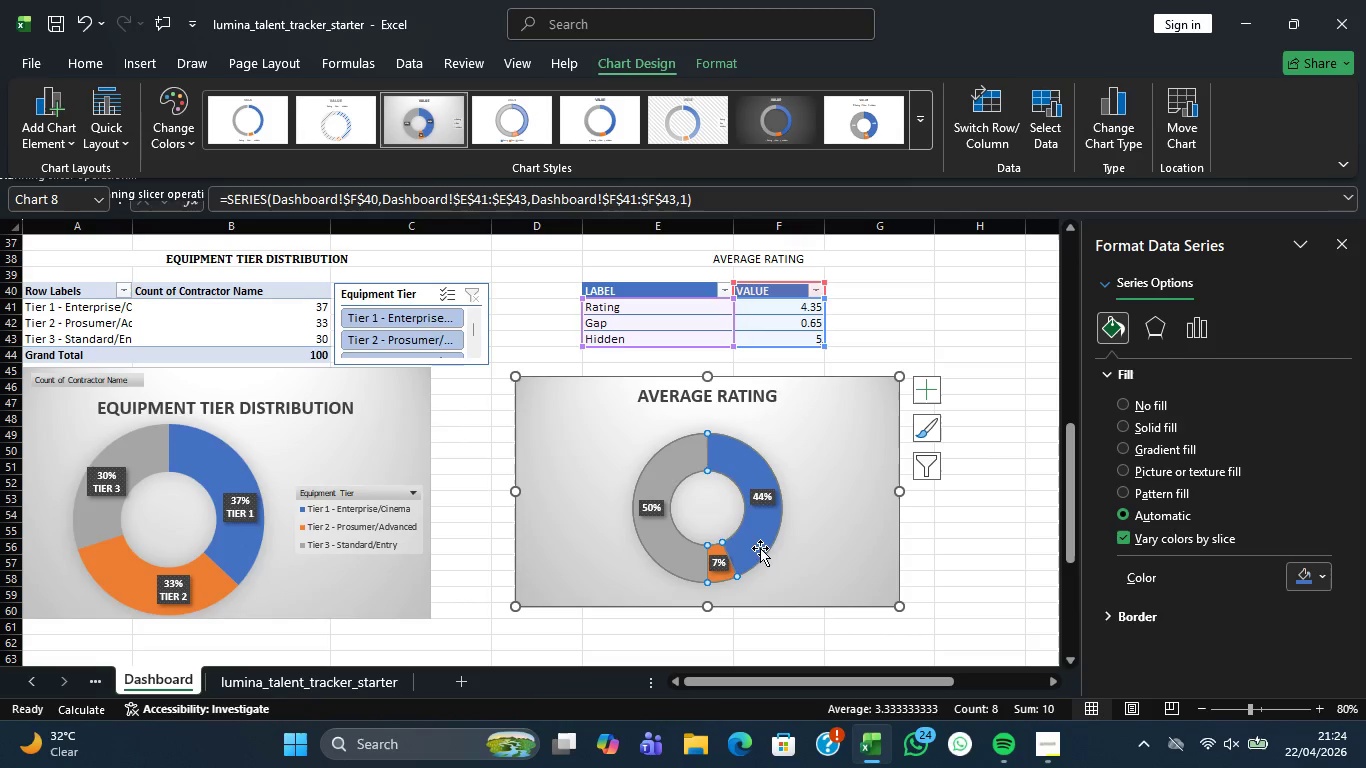 
double_click([837, 553])
 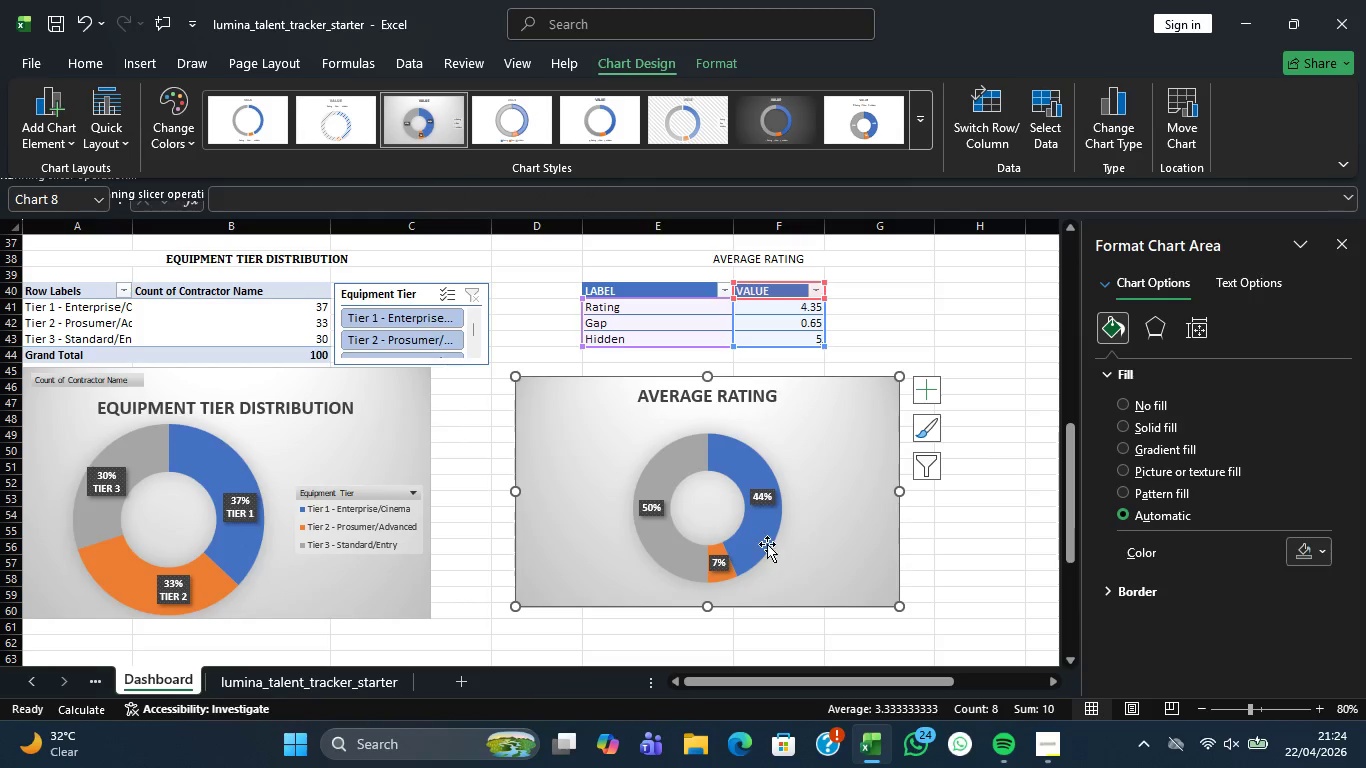 
left_click([765, 544])
 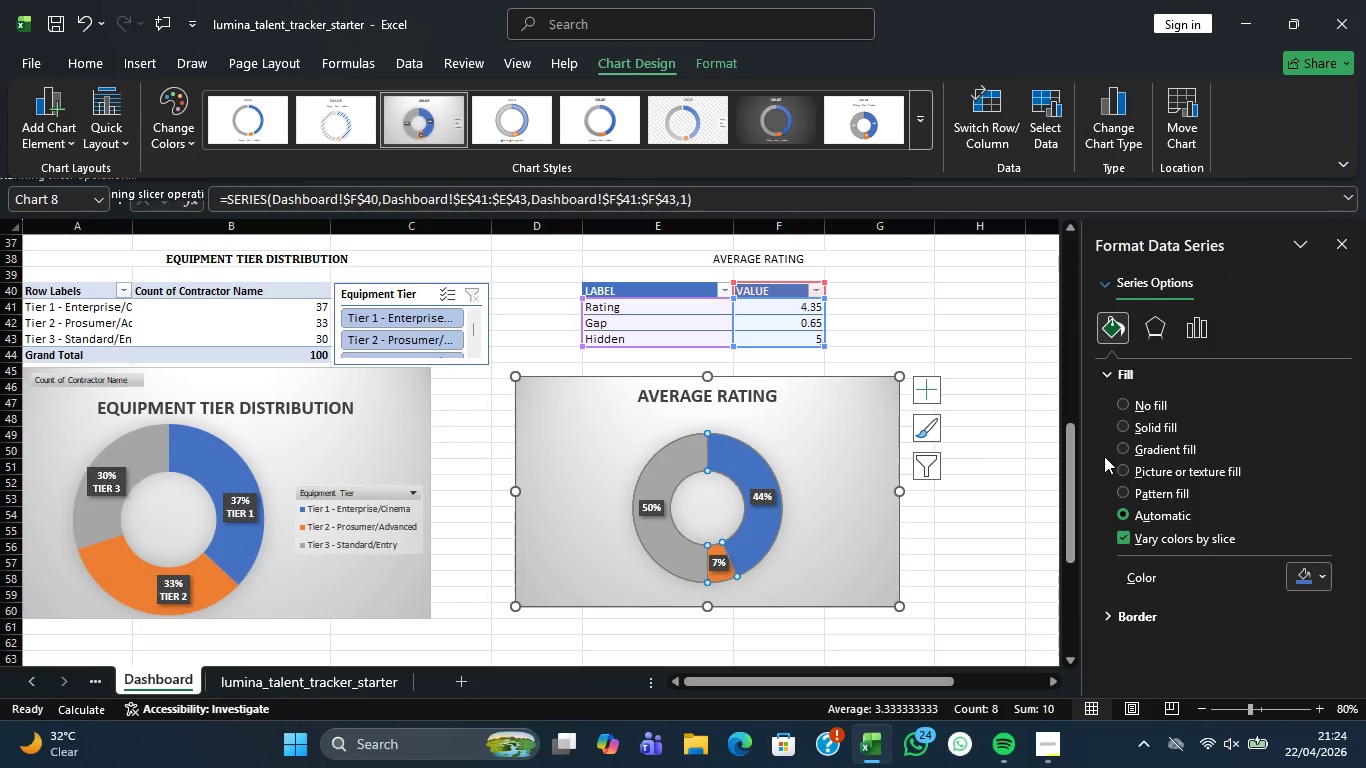 
wait(5.39)
 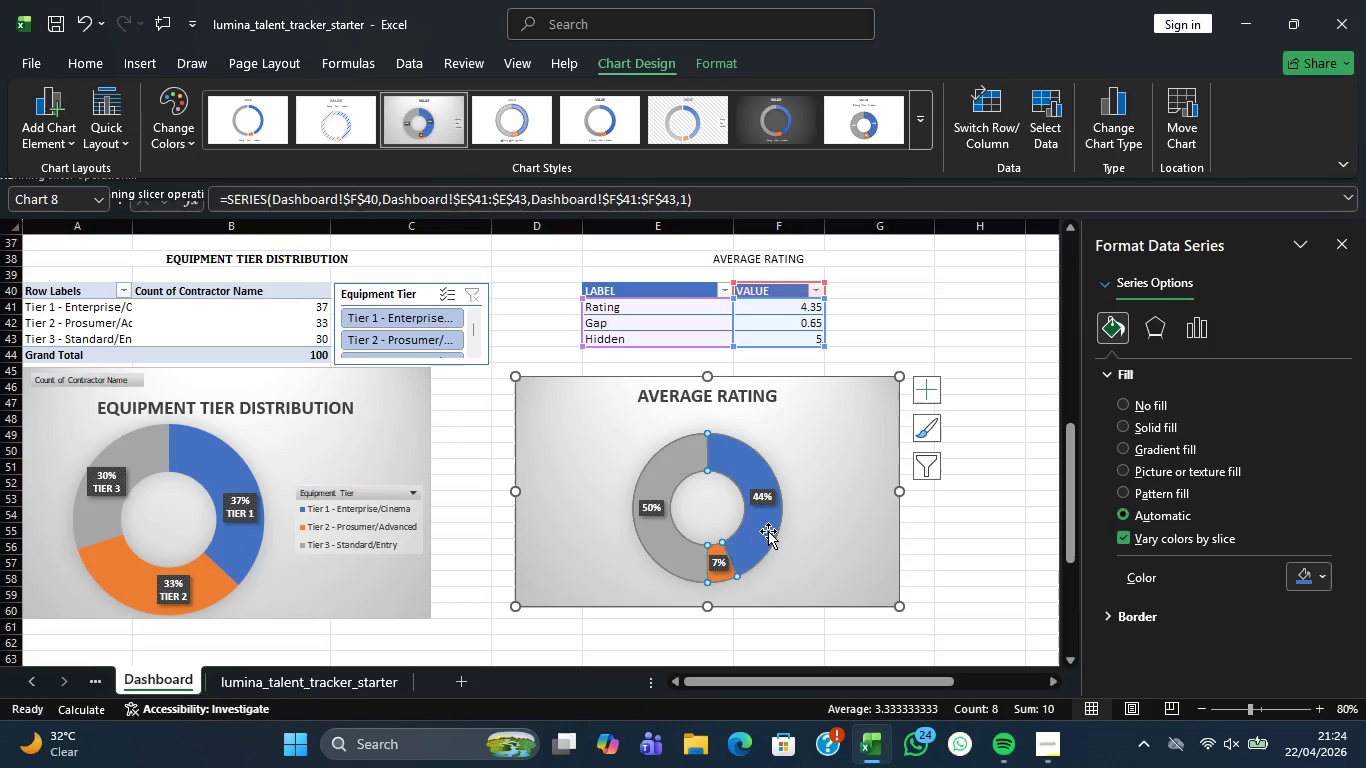 
left_click([1130, 442])
 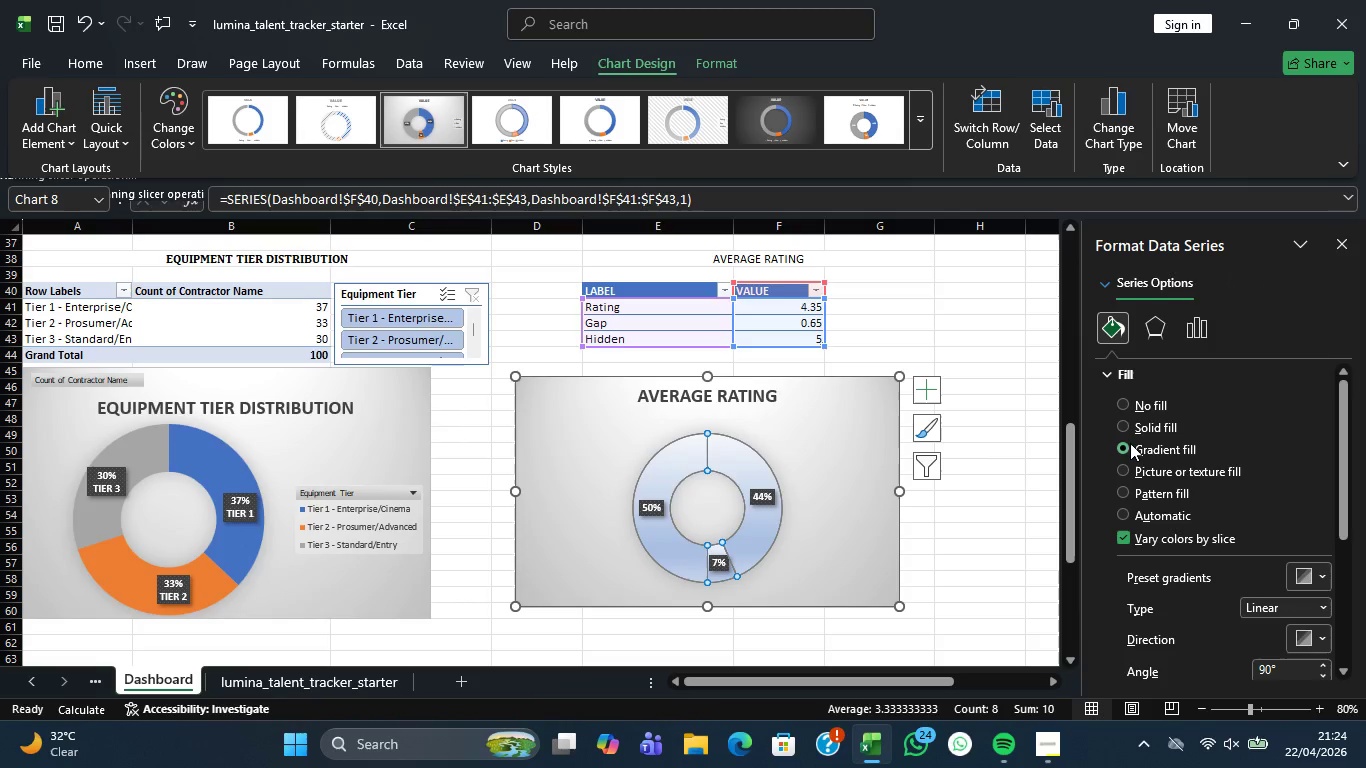 
left_click([1130, 443])
 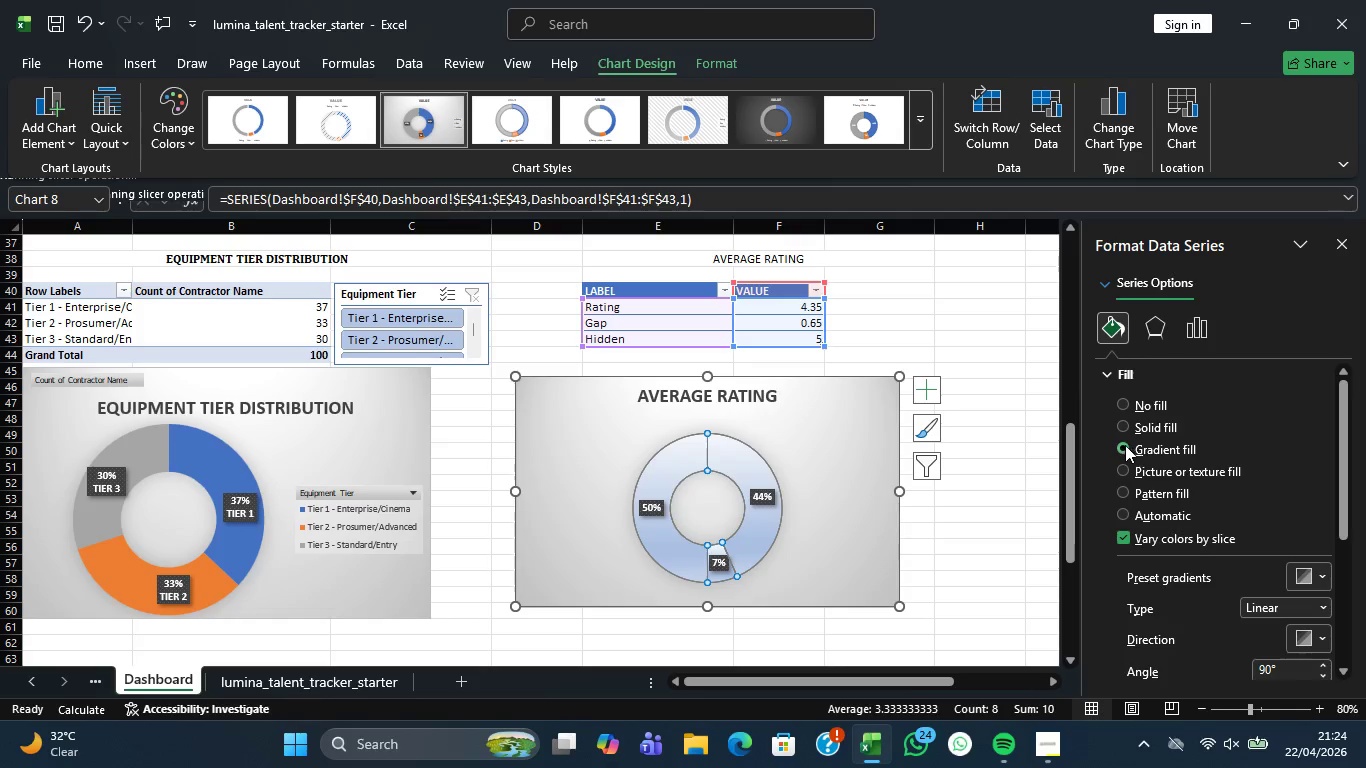 
left_click([1124, 446])
 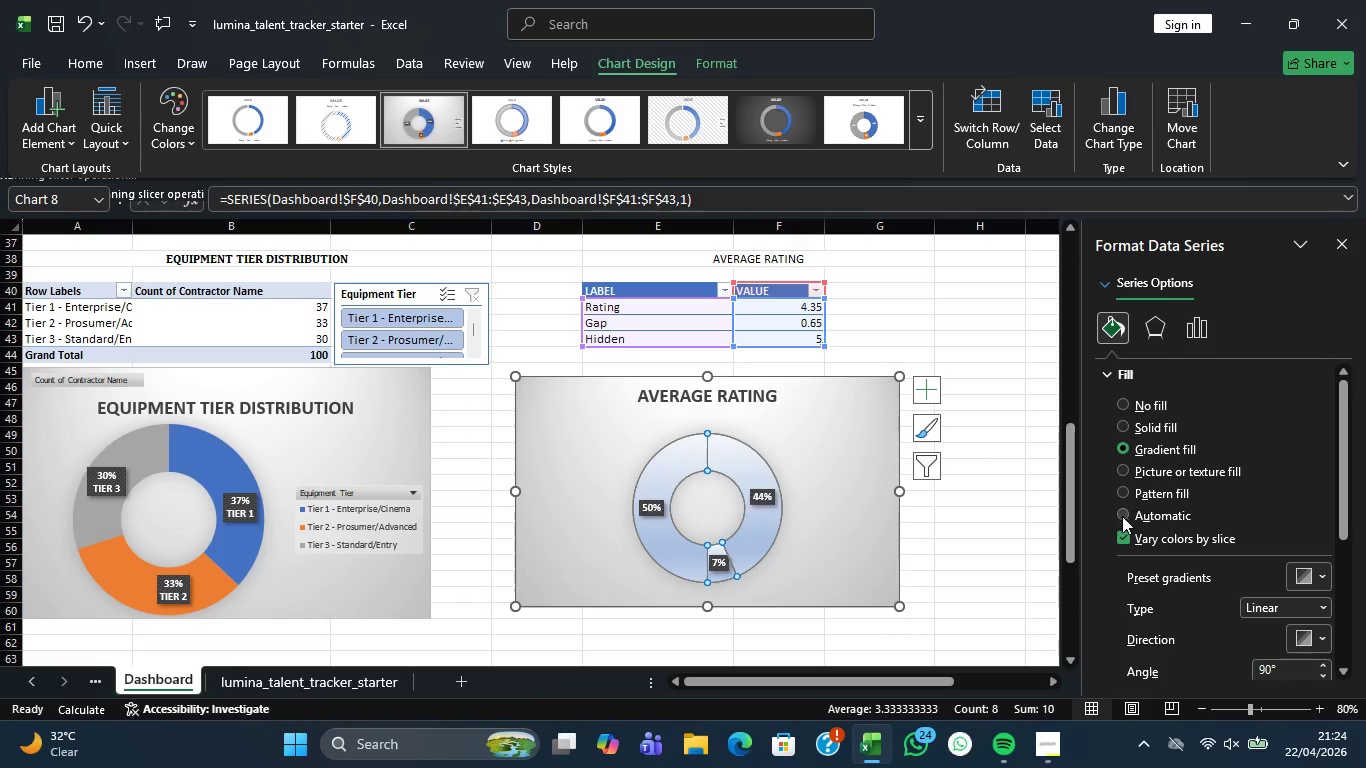 
left_click([1122, 516])
 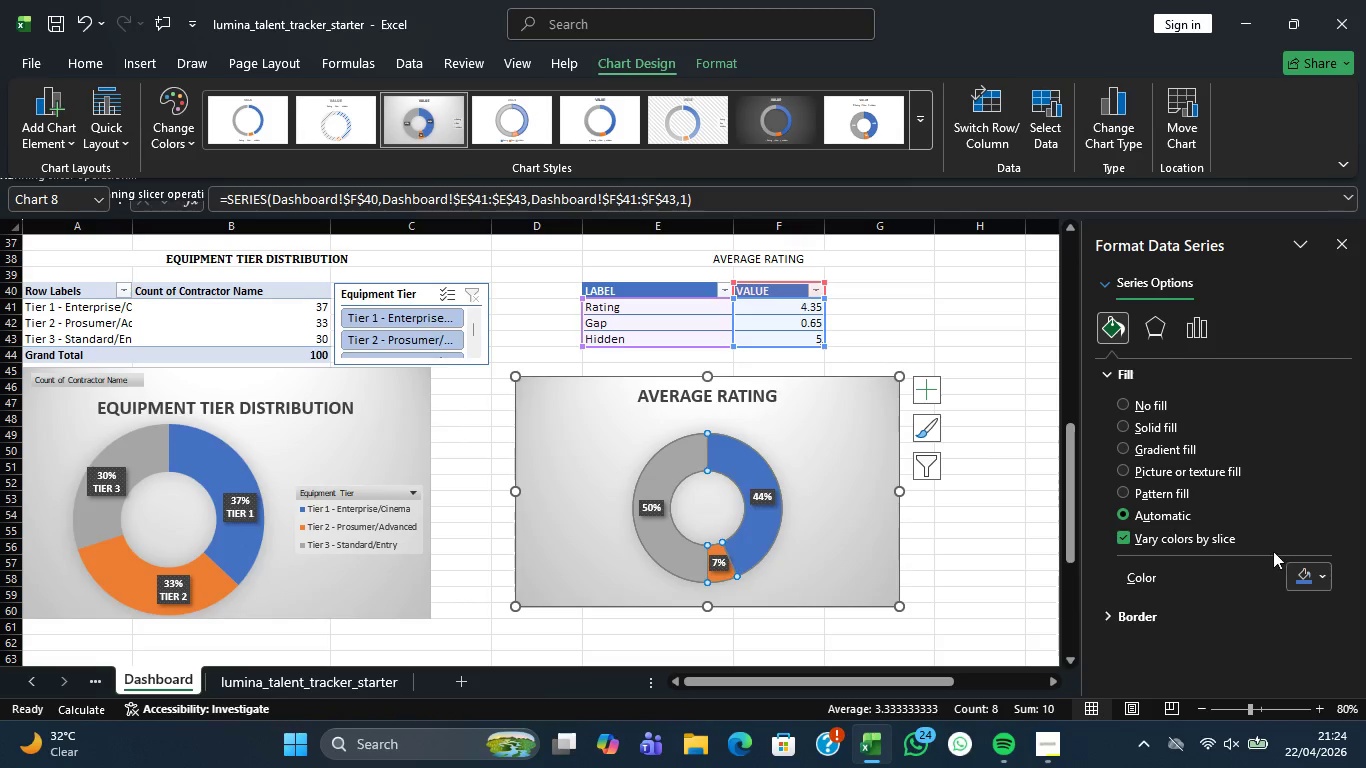 
left_click([1109, 620])
 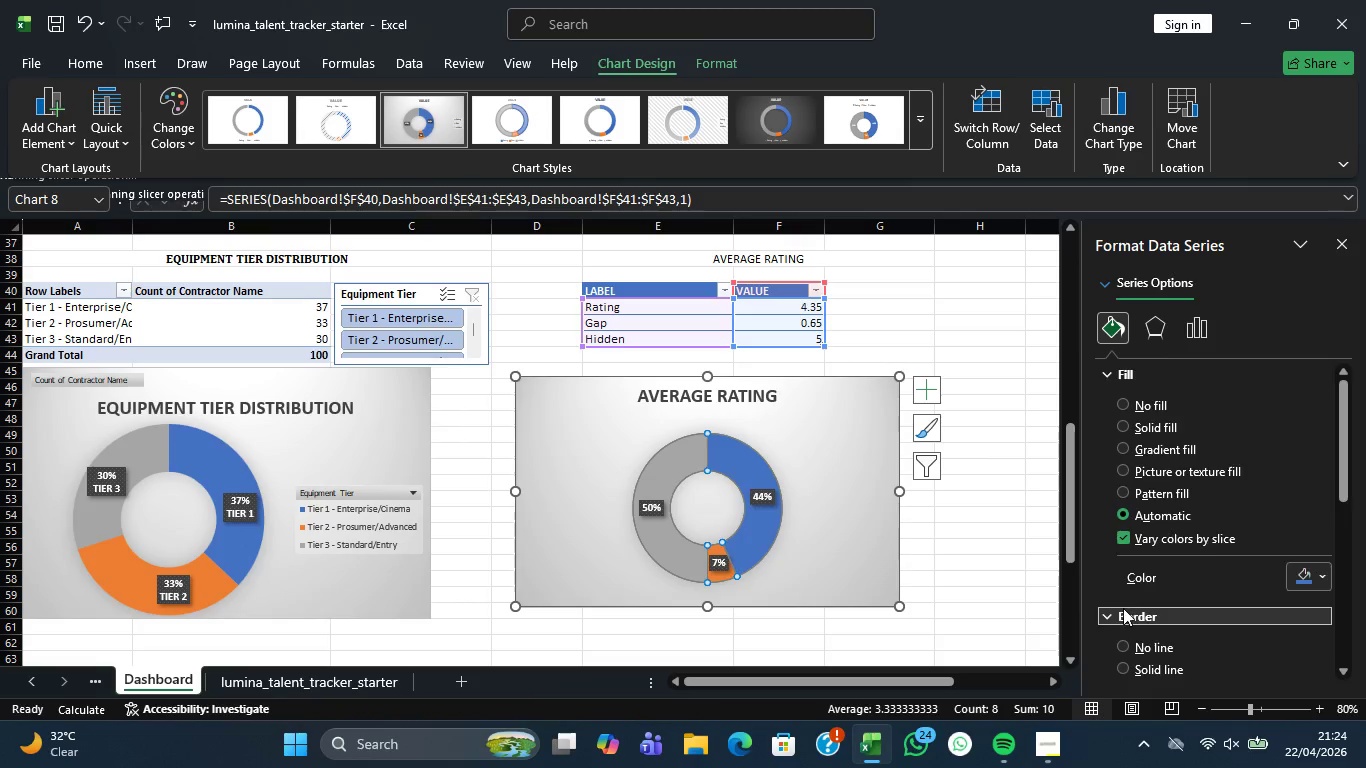 
scroll: coordinate [1130, 607], scroll_direction: down, amount: 13.0
 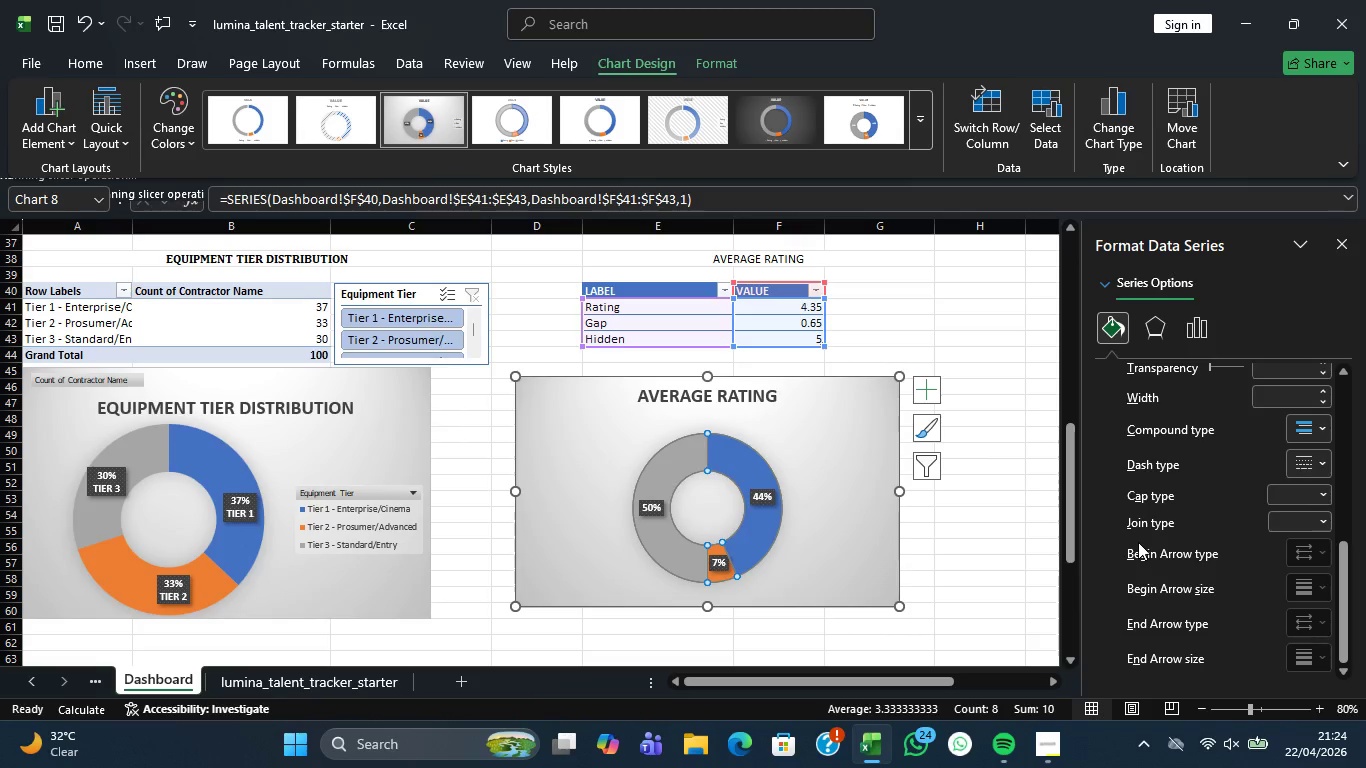 
wait(12.07)
 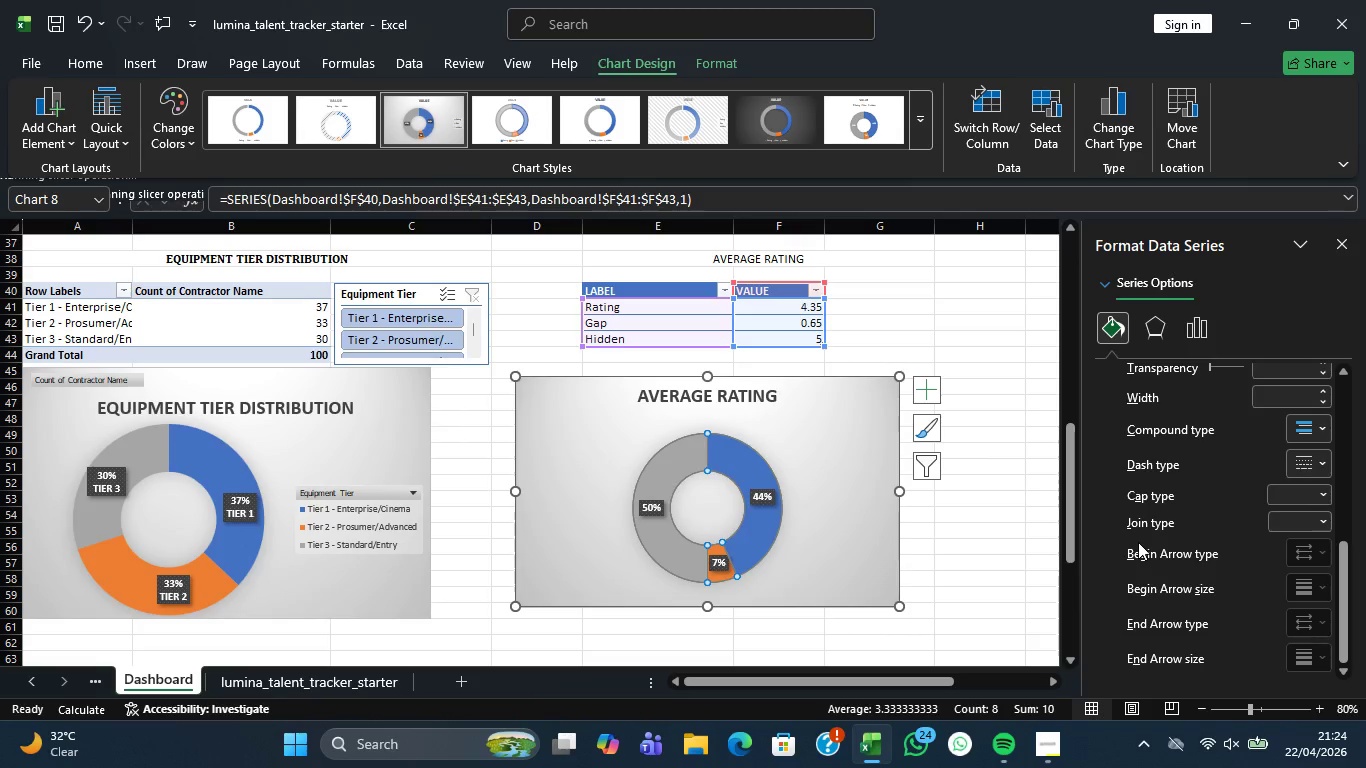 
scroll: coordinate [1171, 528], scroll_direction: up, amount: 2.0
 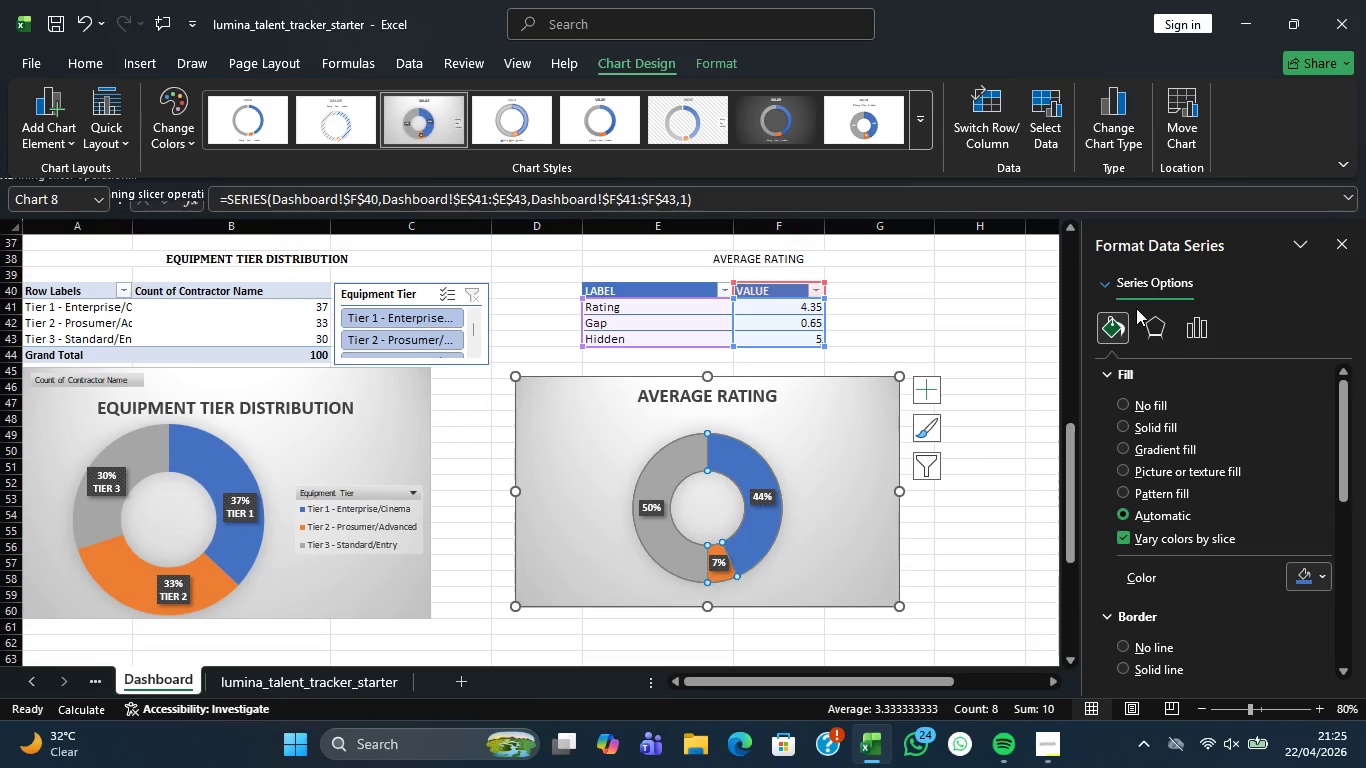 
wait(10.86)
 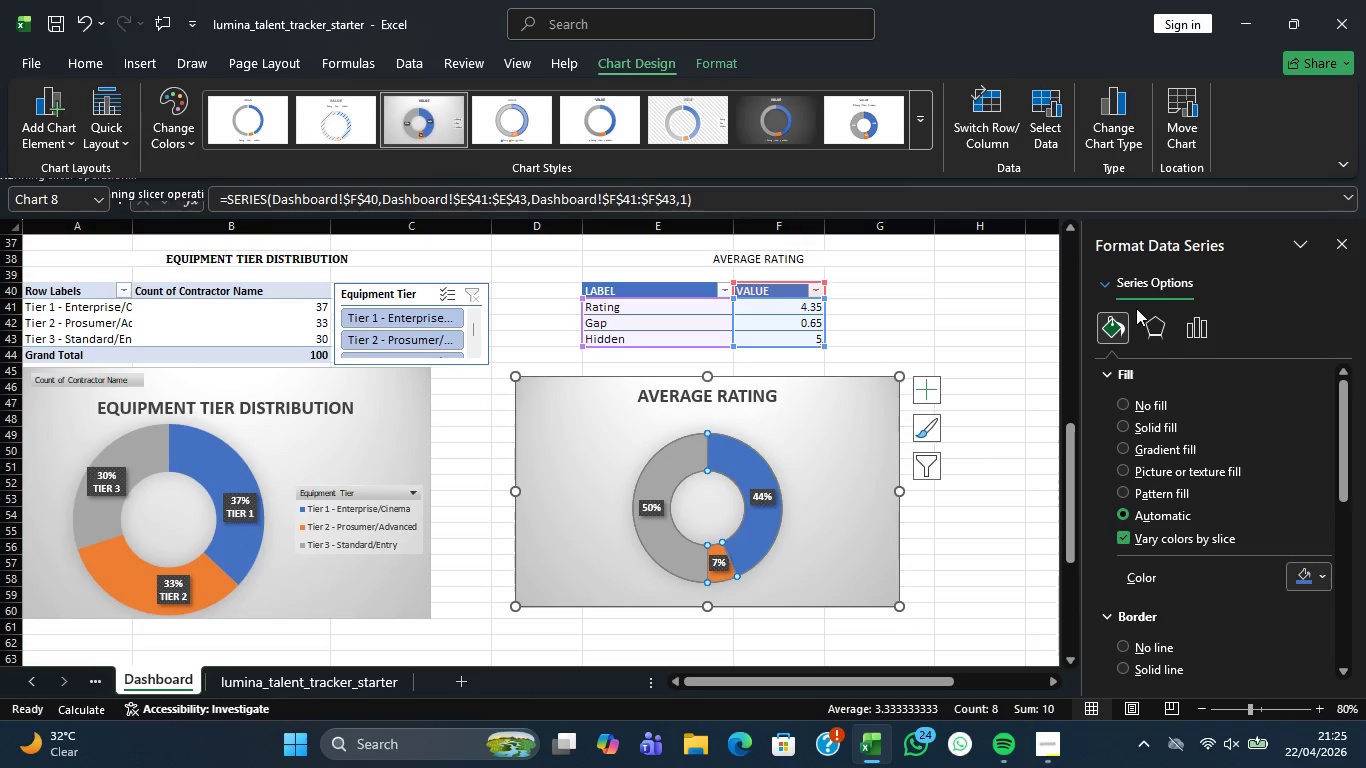 
left_click([850, 440])
 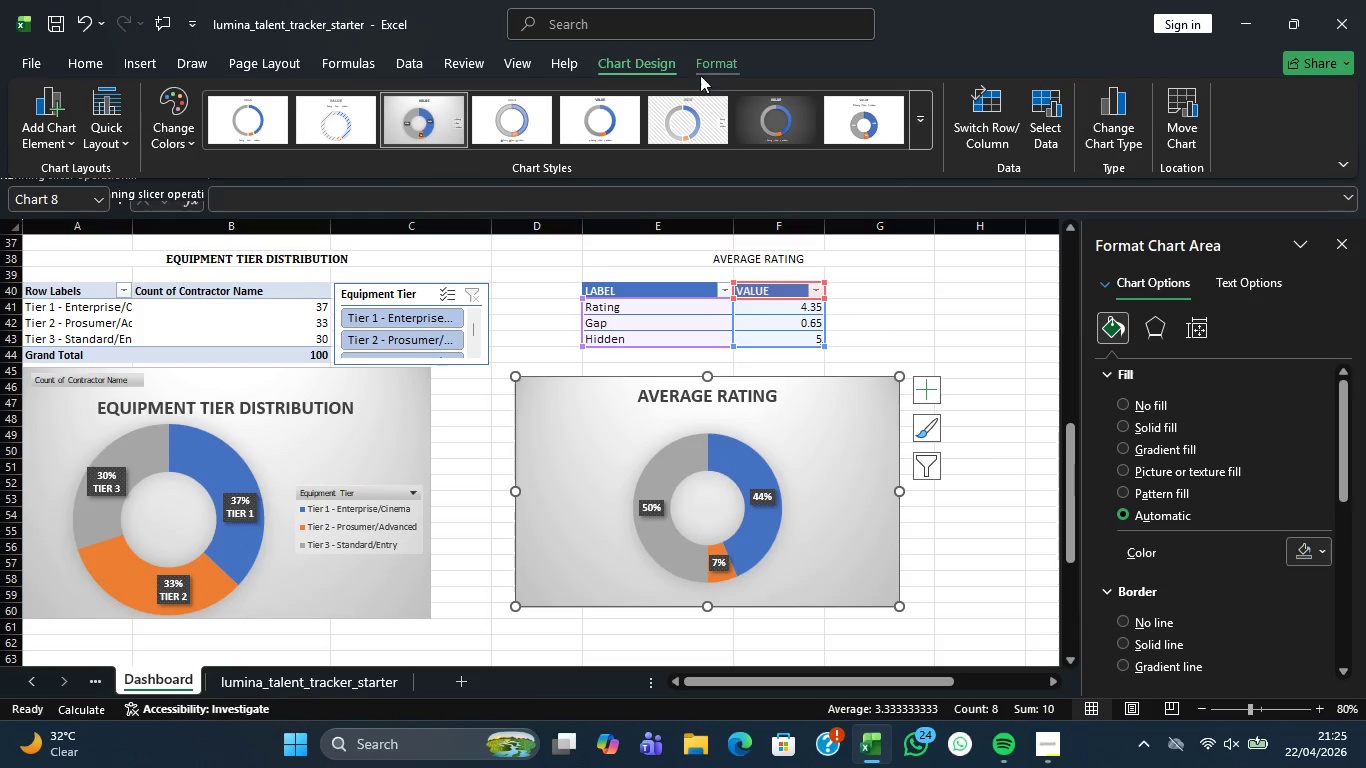 
left_click([723, 64])
 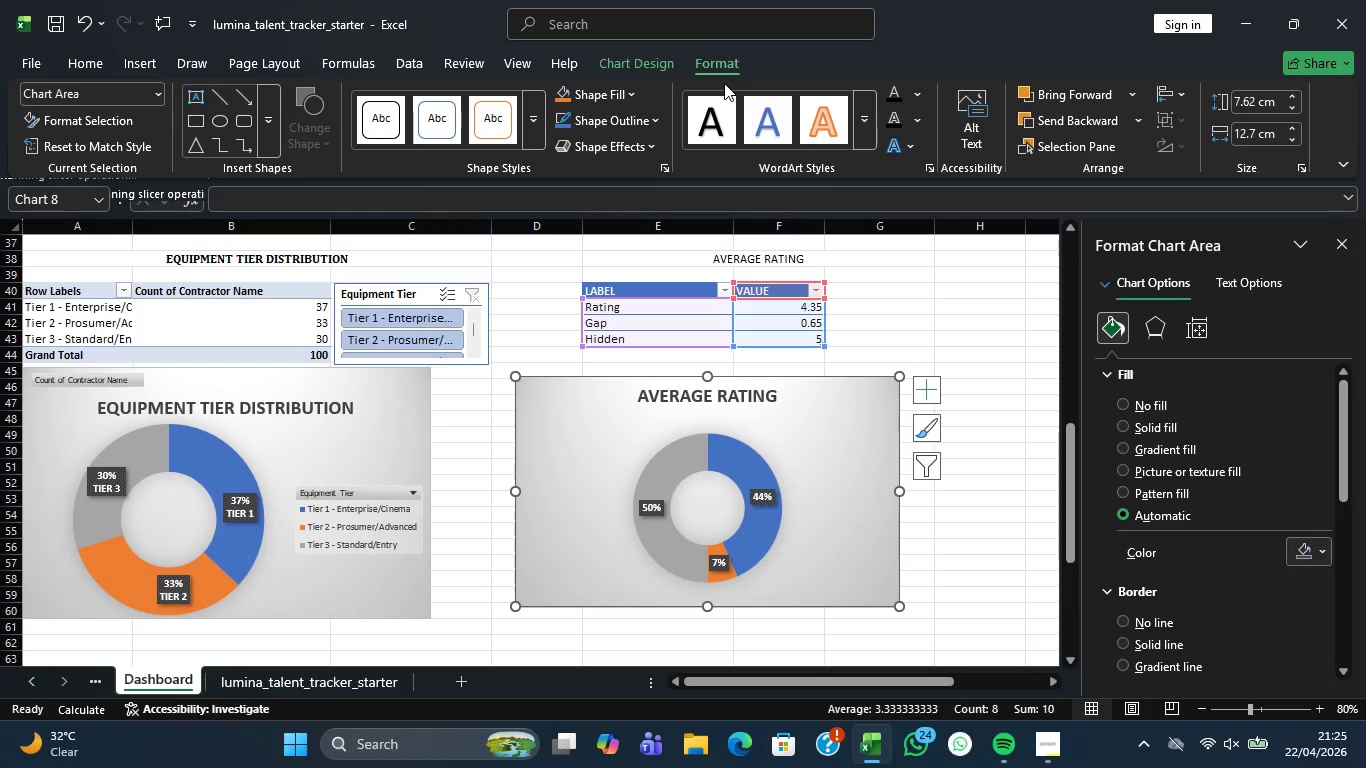 
wait(9.98)
 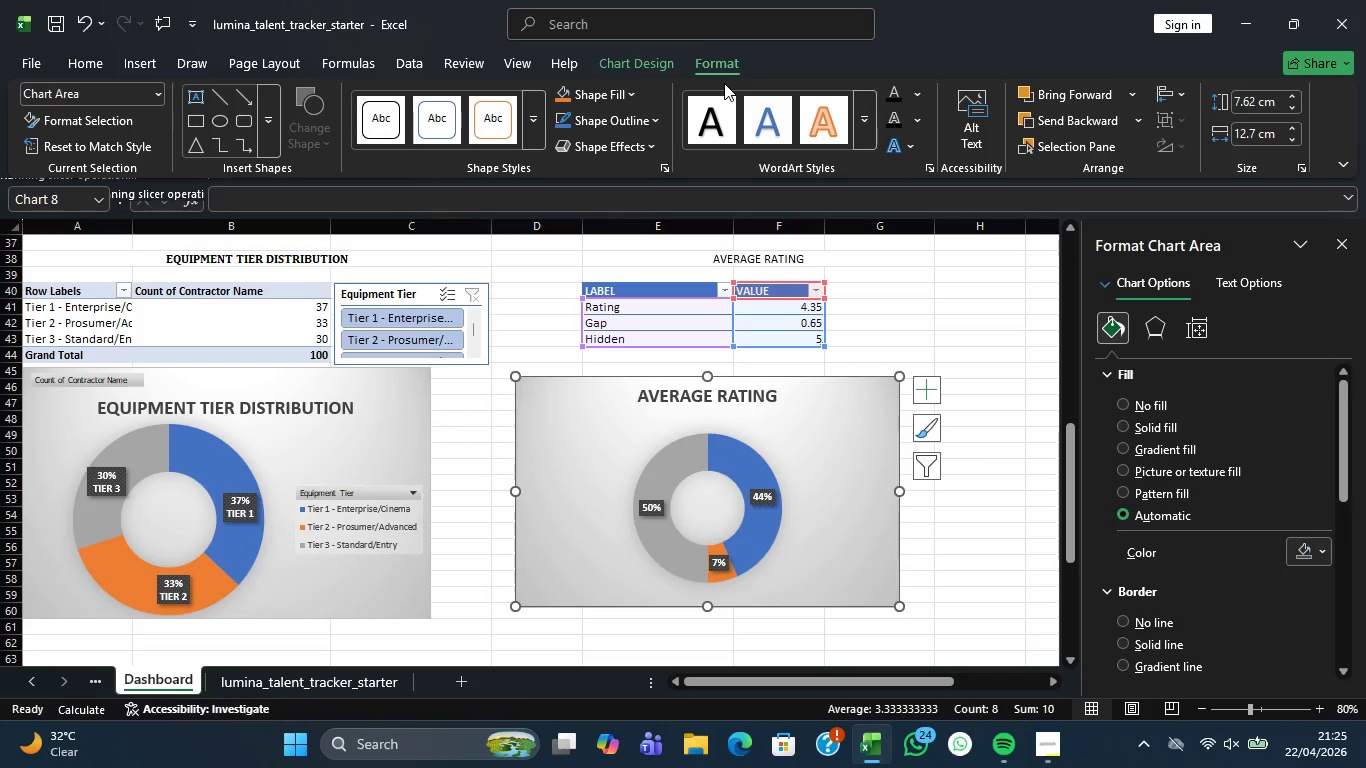 
right_click([755, 482])
 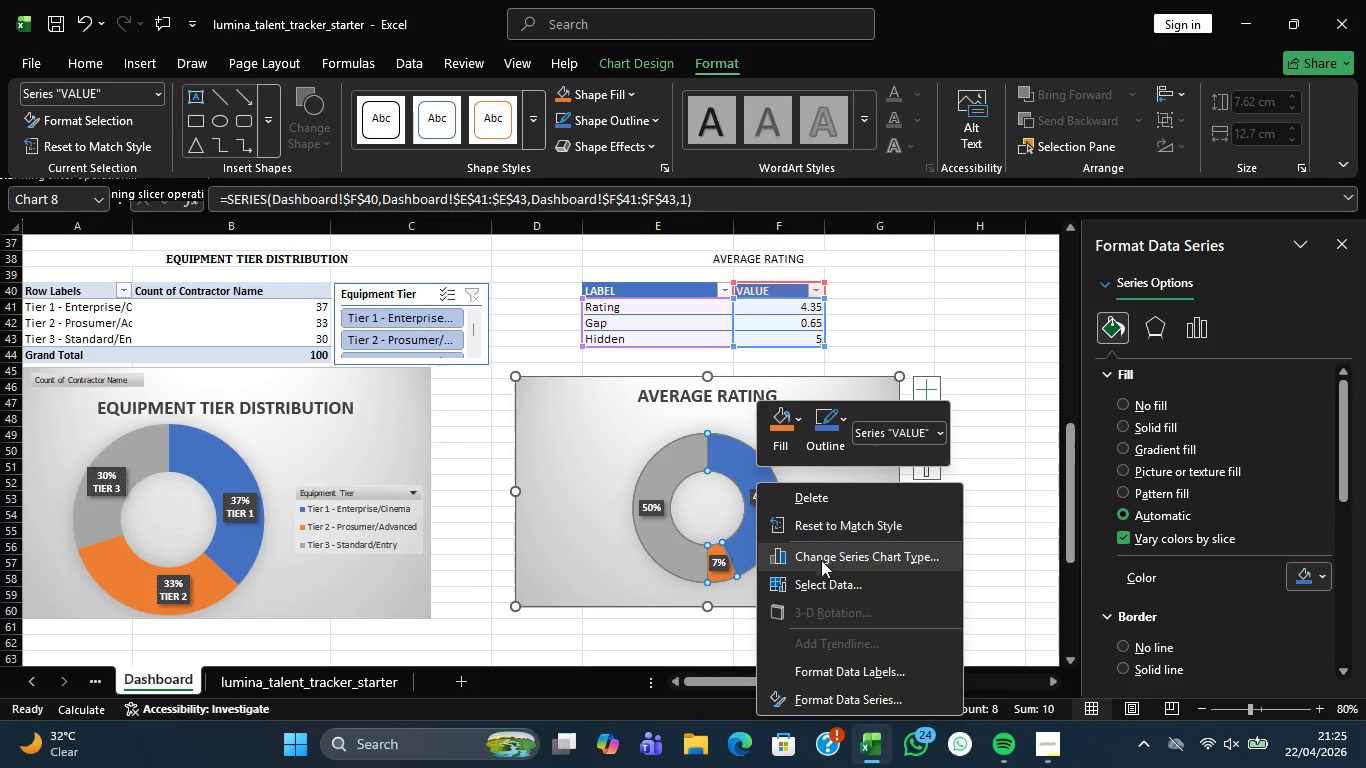 
left_click([869, 701])
 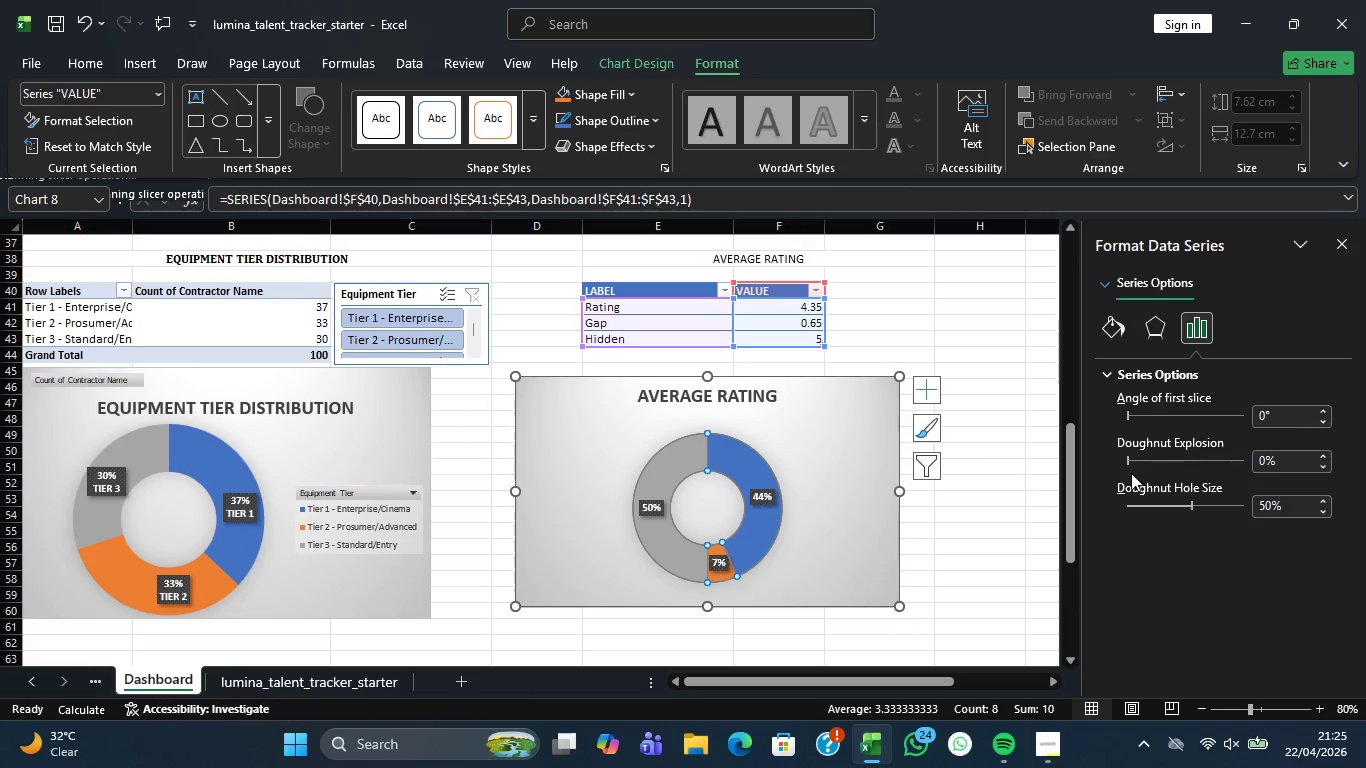 
wait(17.03)
 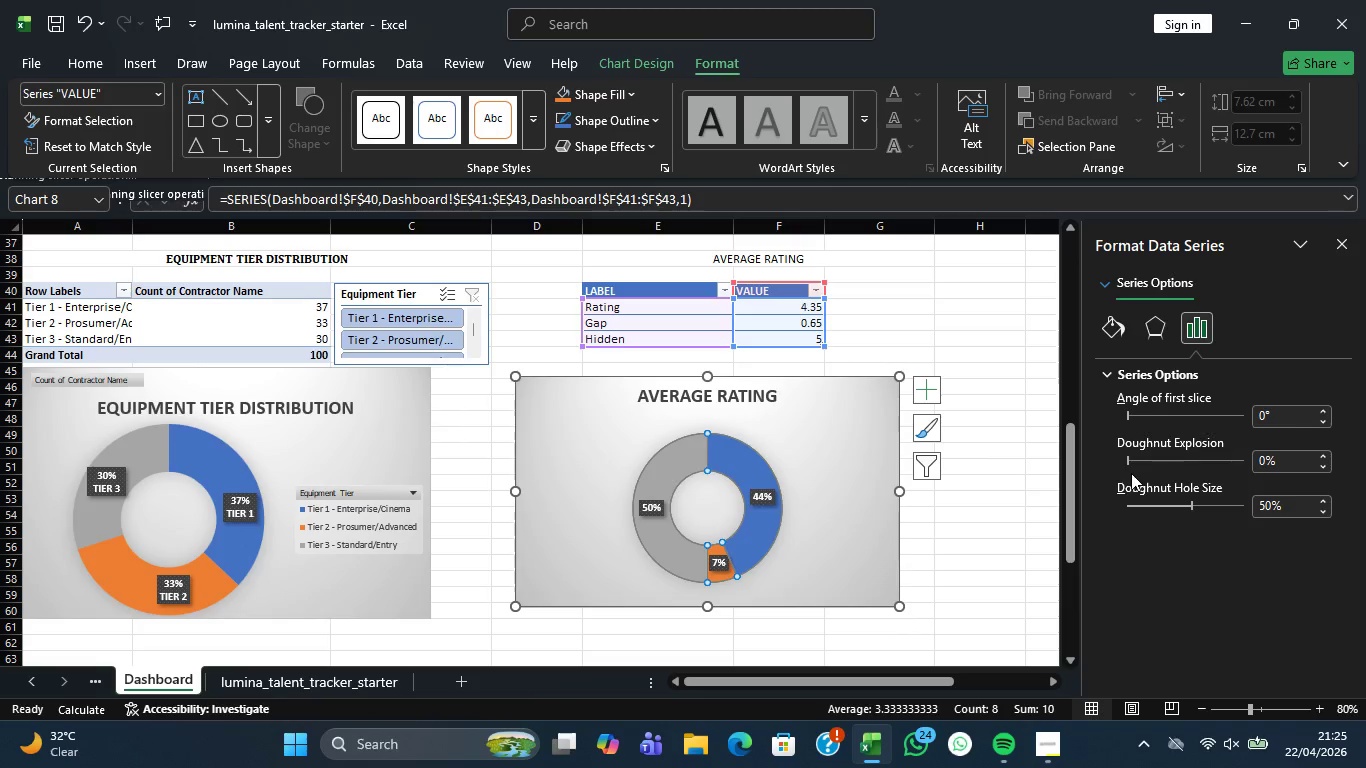 
left_click_drag(start_coordinate=[1132, 422], to_coordinate=[1186, 416])
 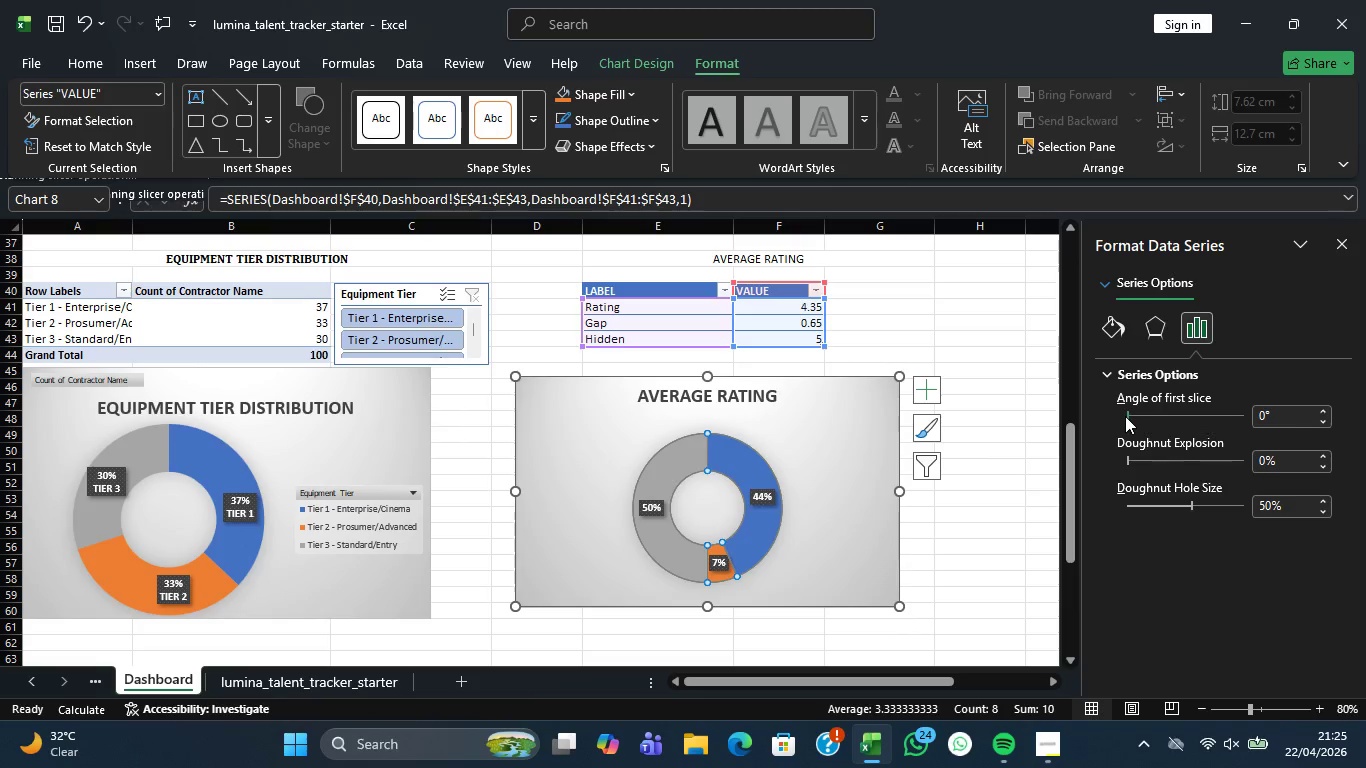 
left_click_drag(start_coordinate=[1125, 416], to_coordinate=[1242, 412])
 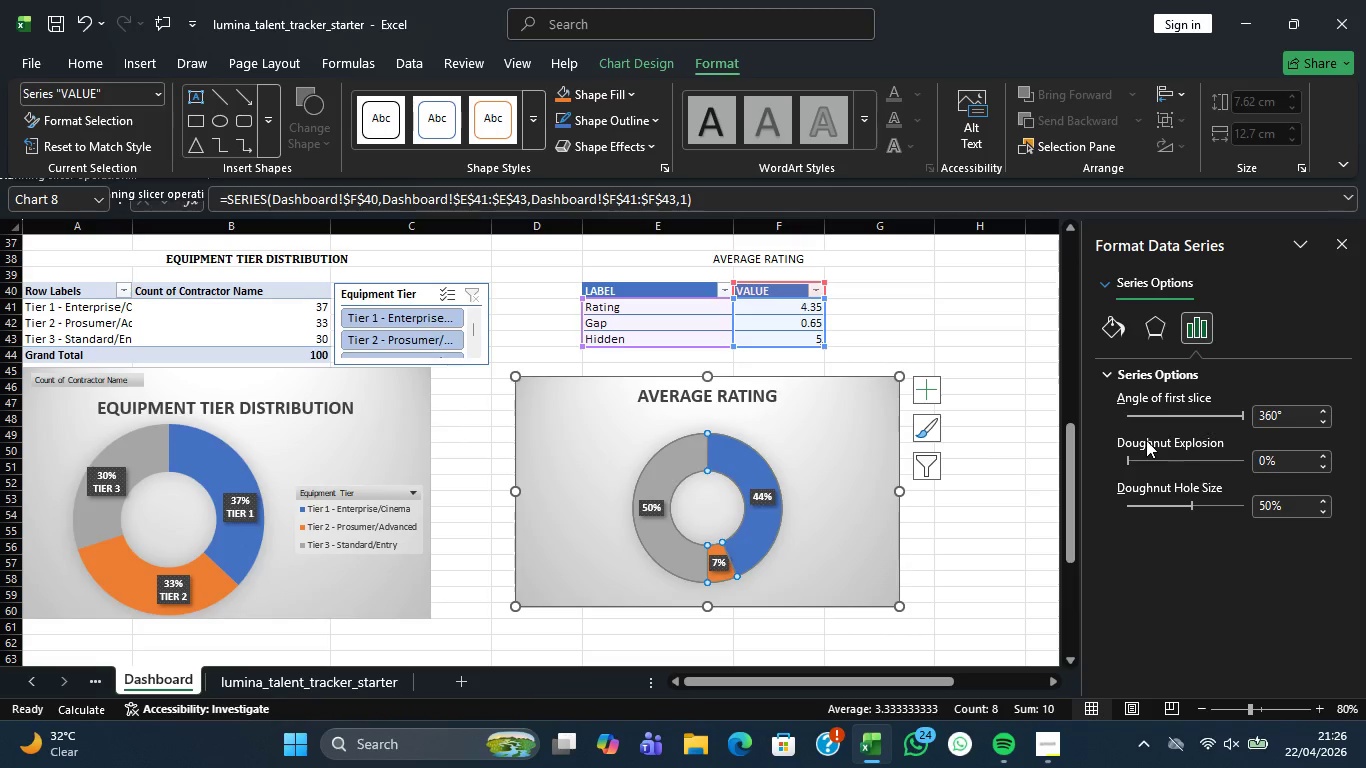 
wait(9.11)
 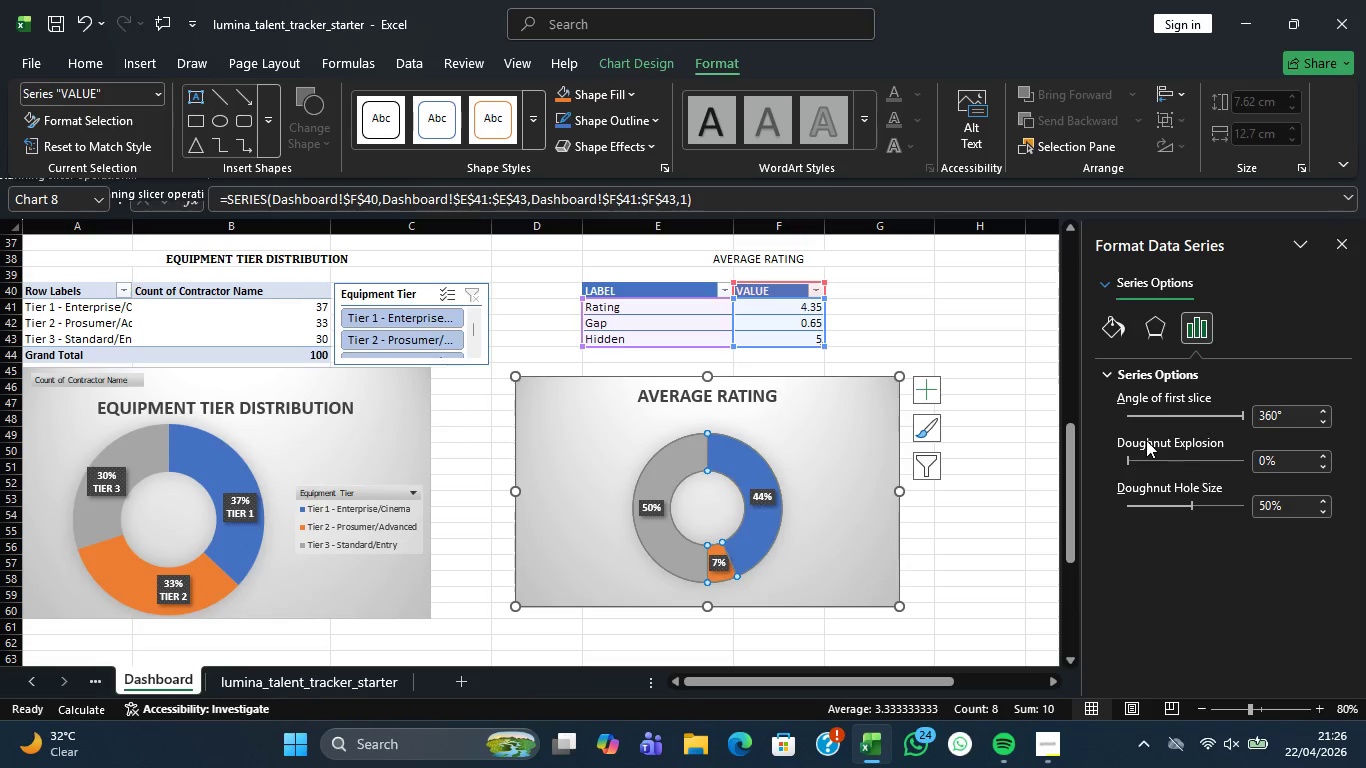 
left_click_drag(start_coordinate=[1243, 414], to_coordinate=[1211, 425])
 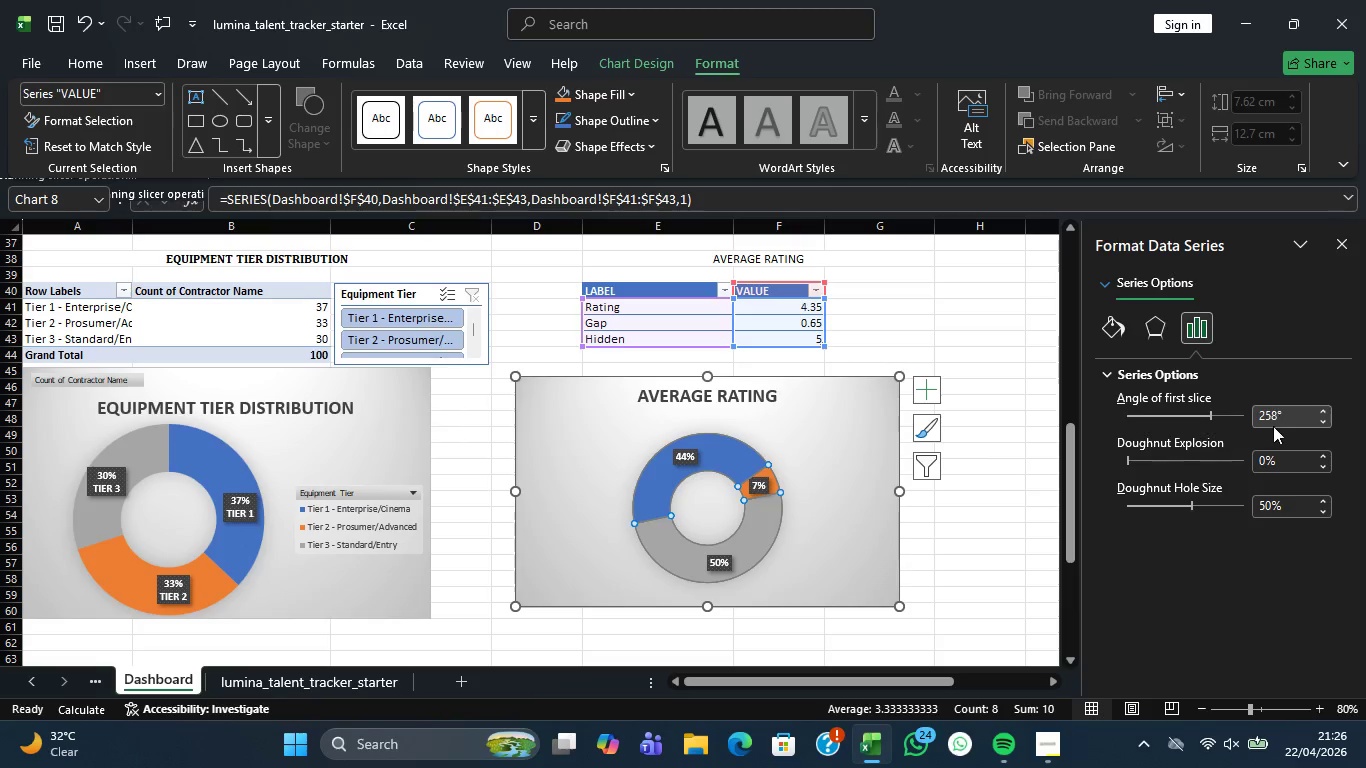 
left_click([1273, 417])
 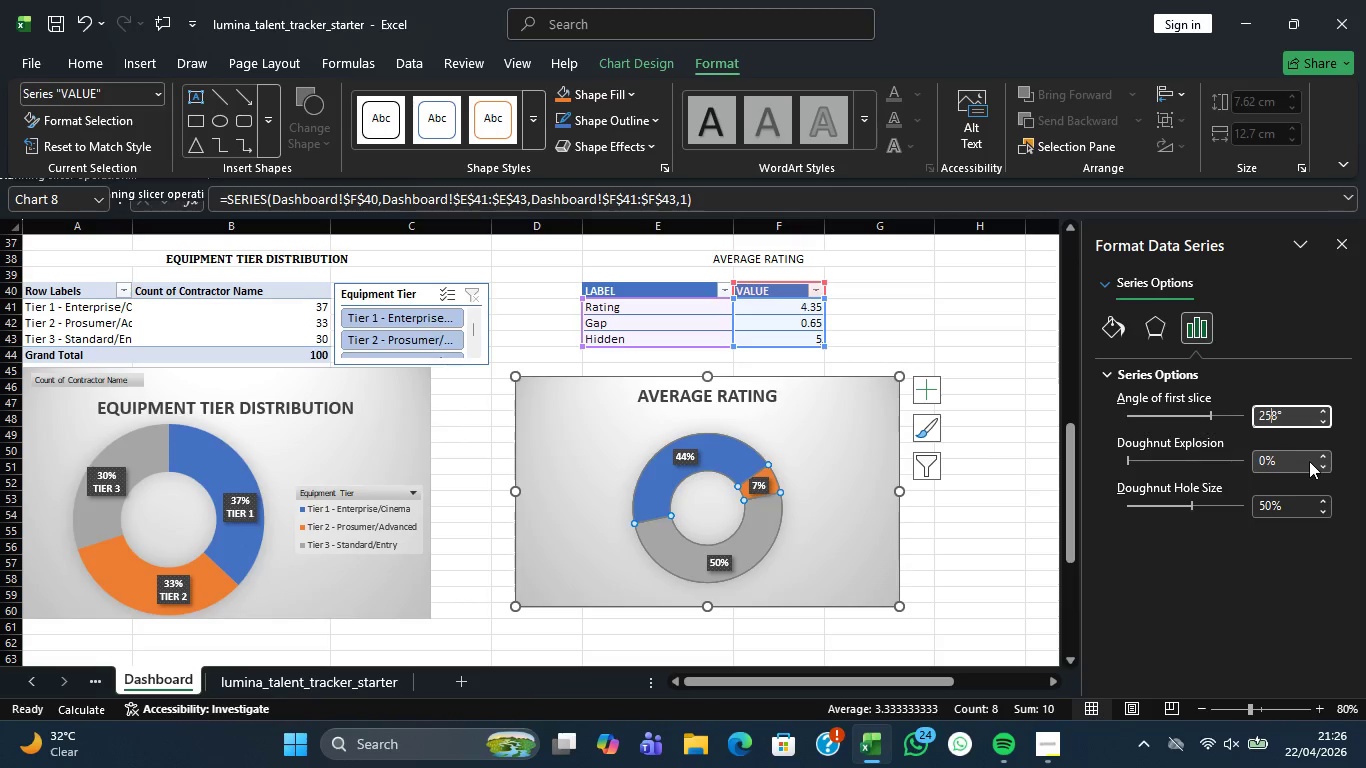 
key(ArrowRight)
 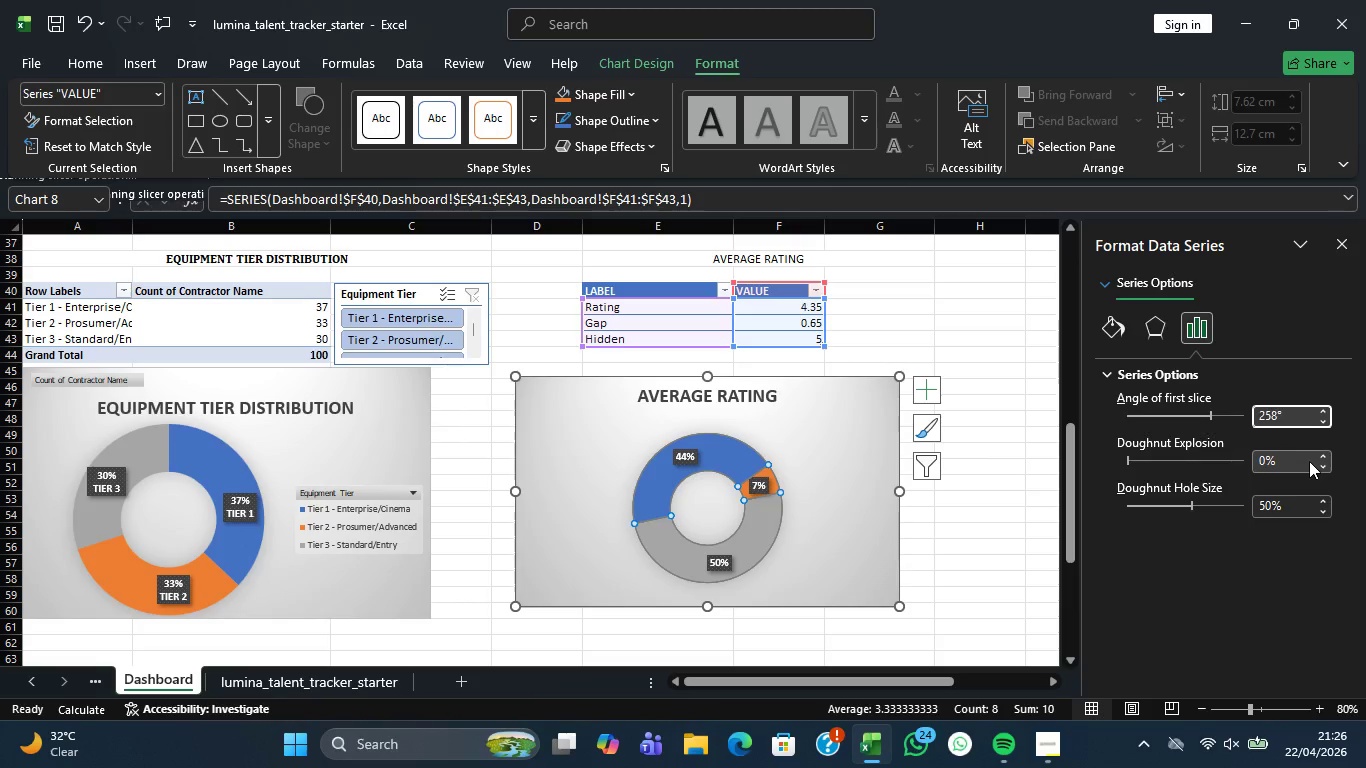 
key(Backspace)
key(Backspace)
type(70)
 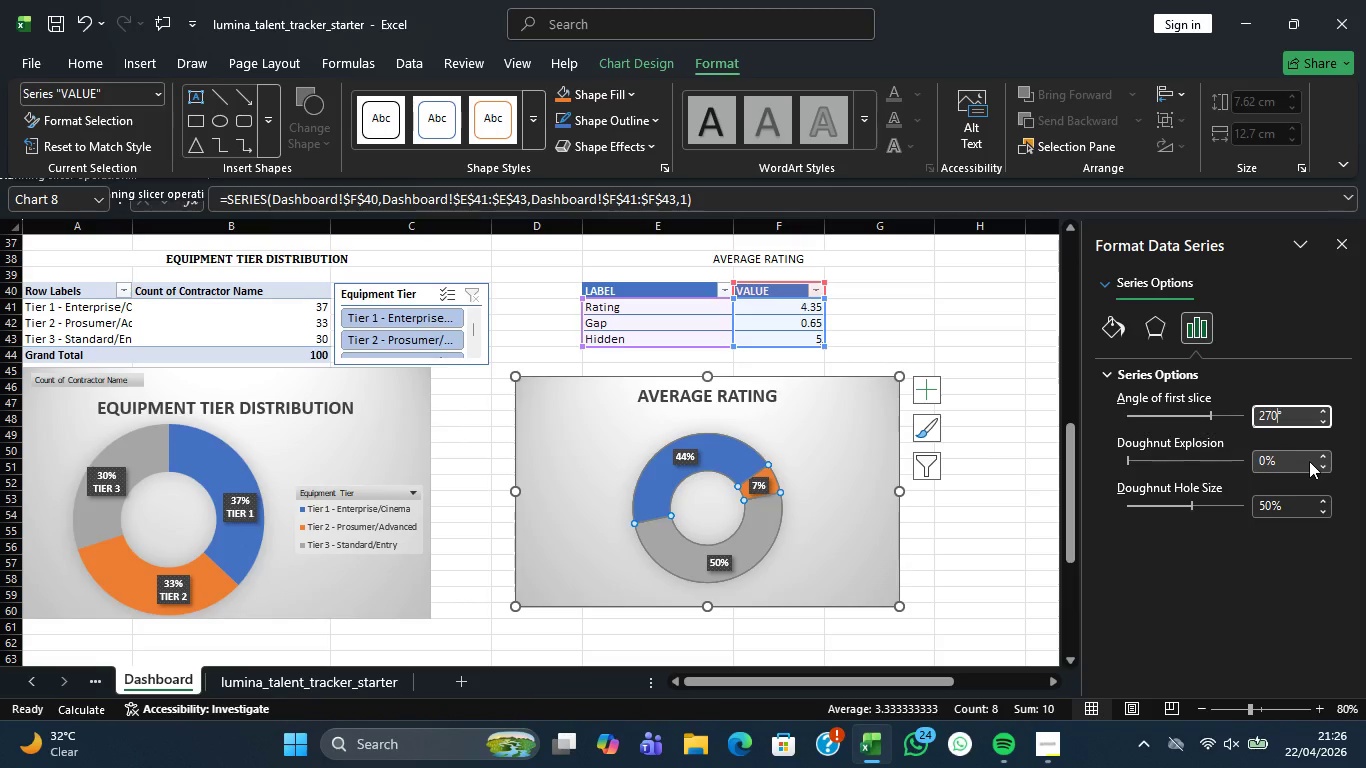 
key(Enter)
 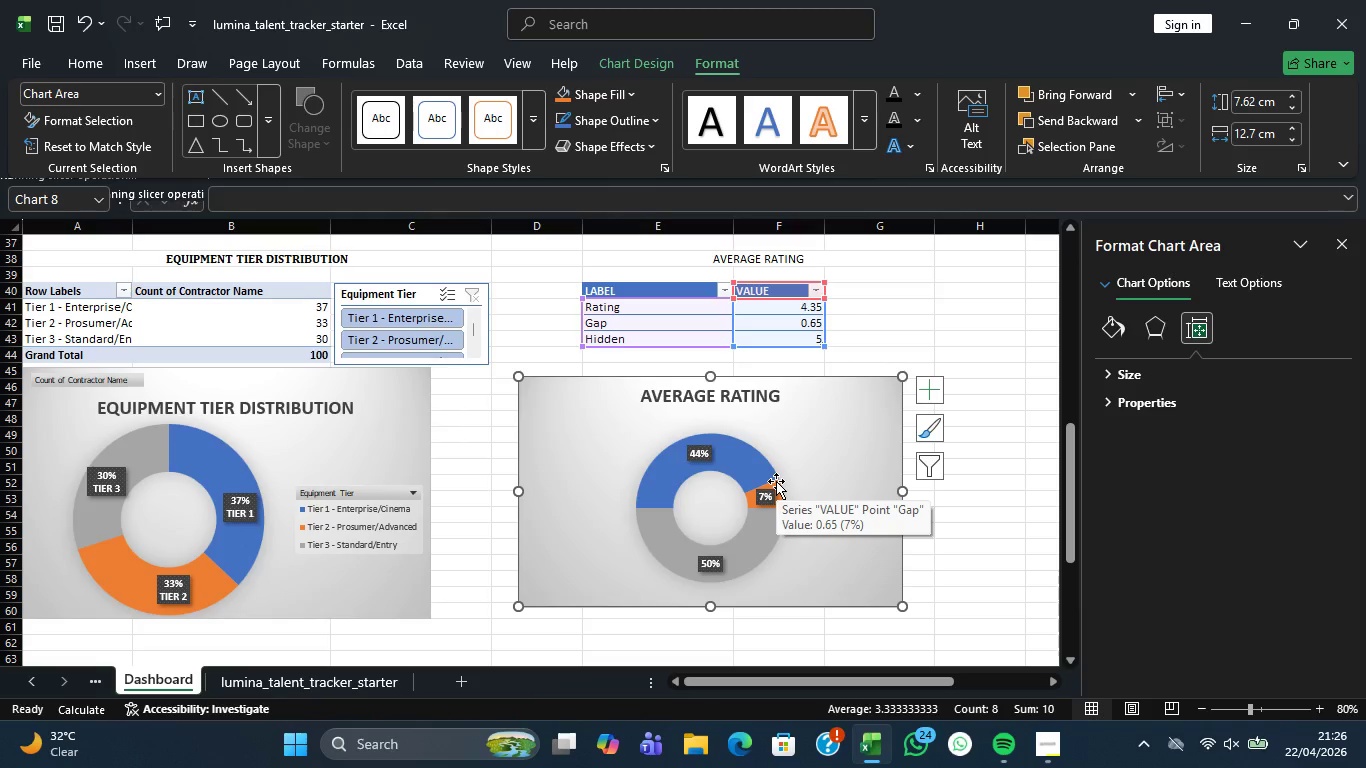 
wait(11.38)
 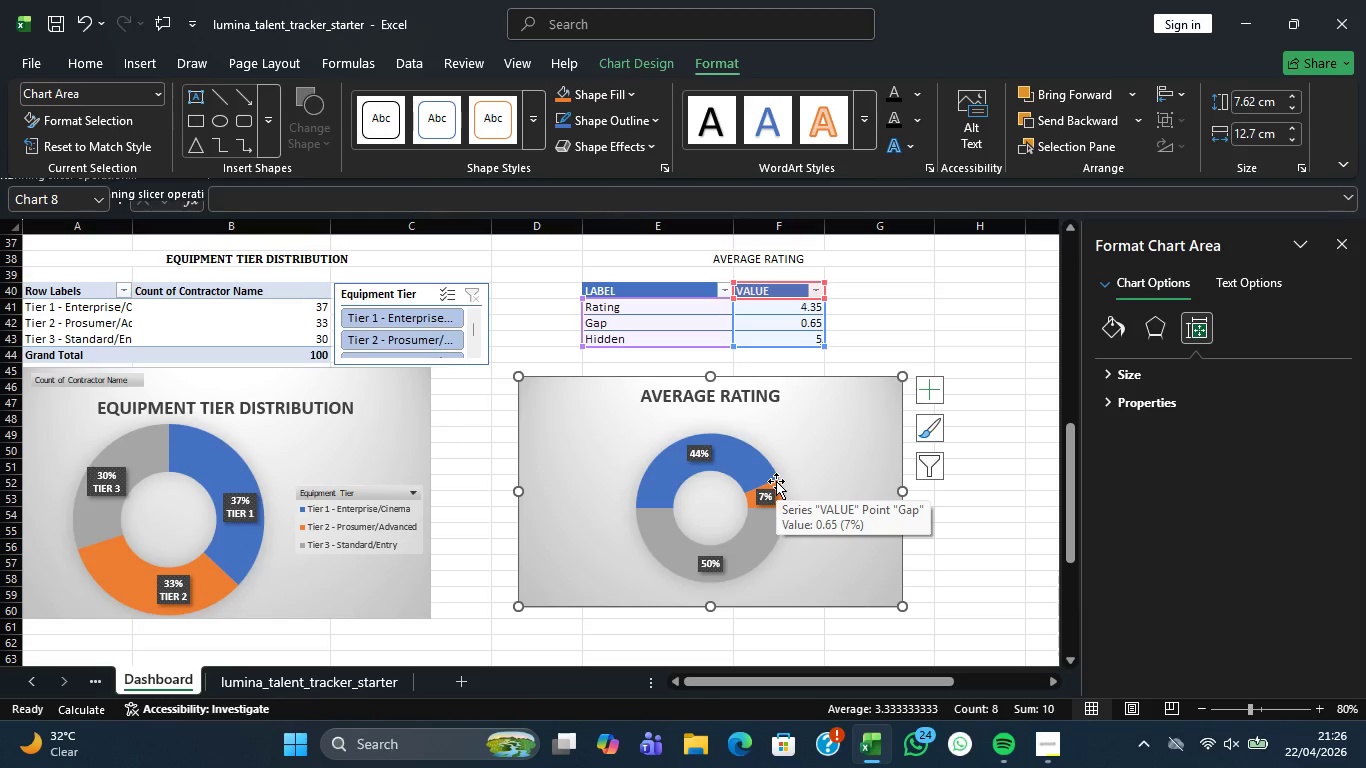 
left_click([800, 542])
 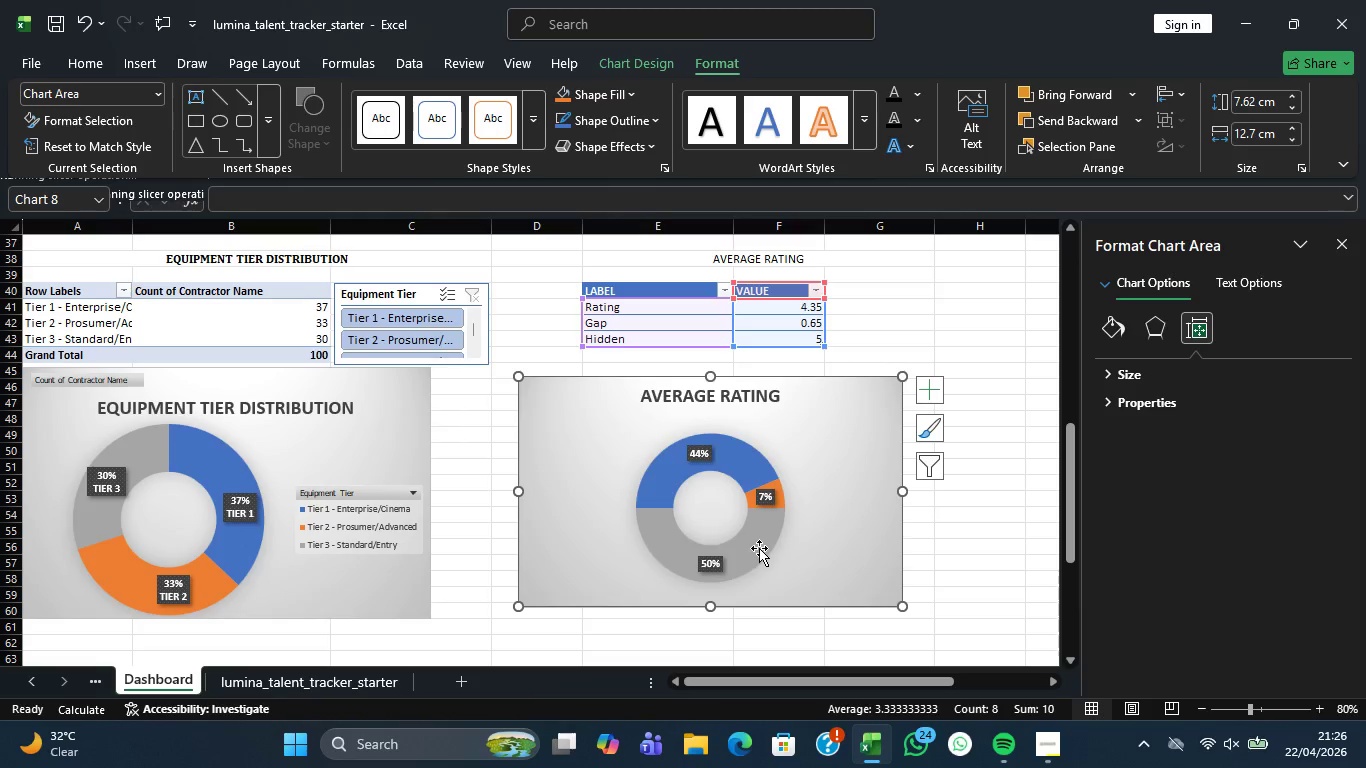 
left_click([759, 548])
 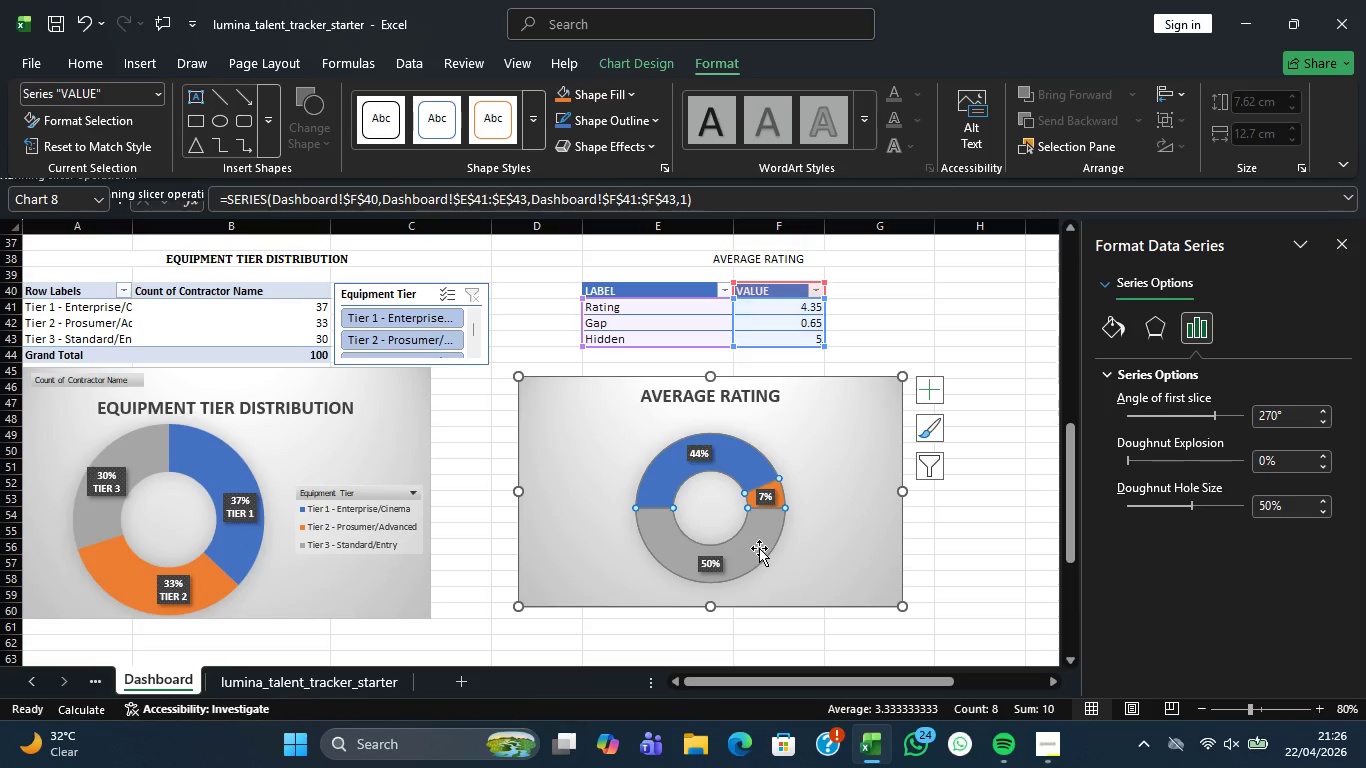 
left_click([759, 548])
 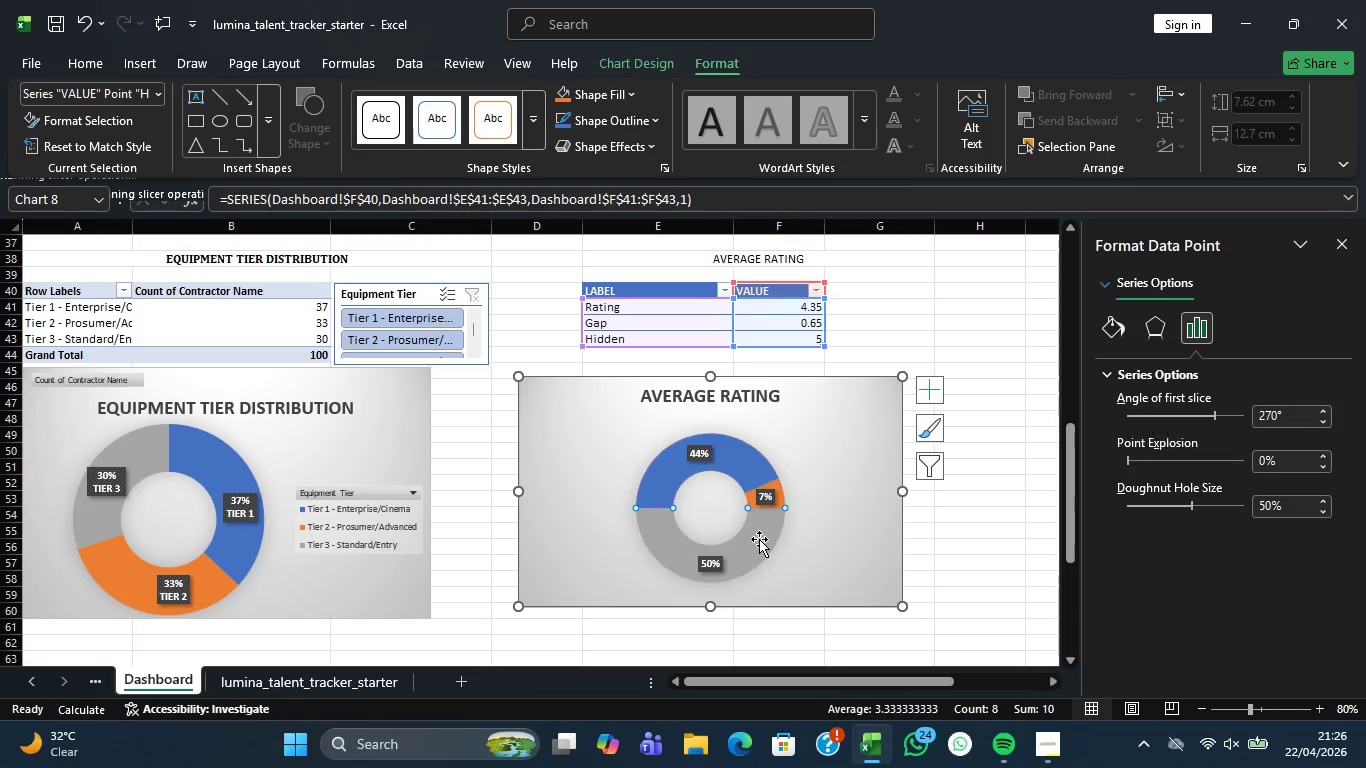 
left_click([759, 539])
 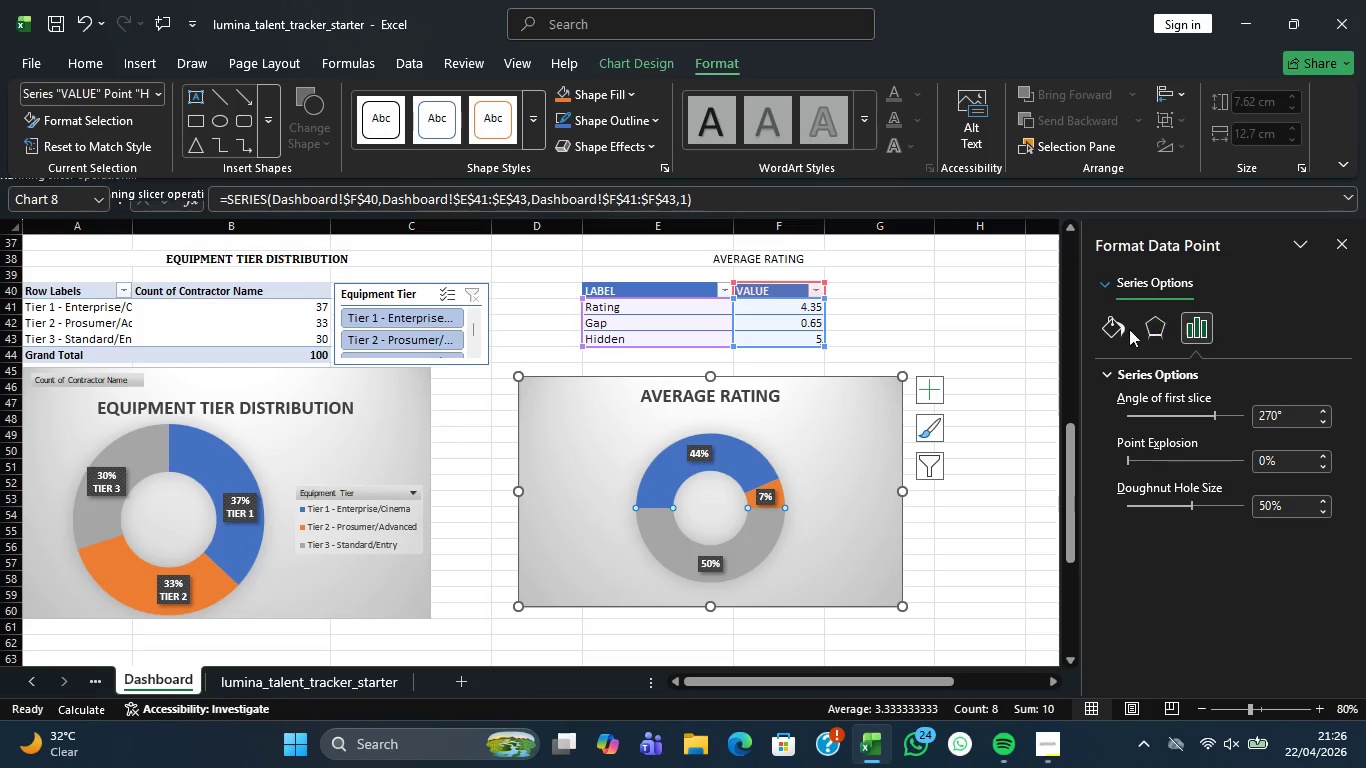 
left_click([1108, 339])
 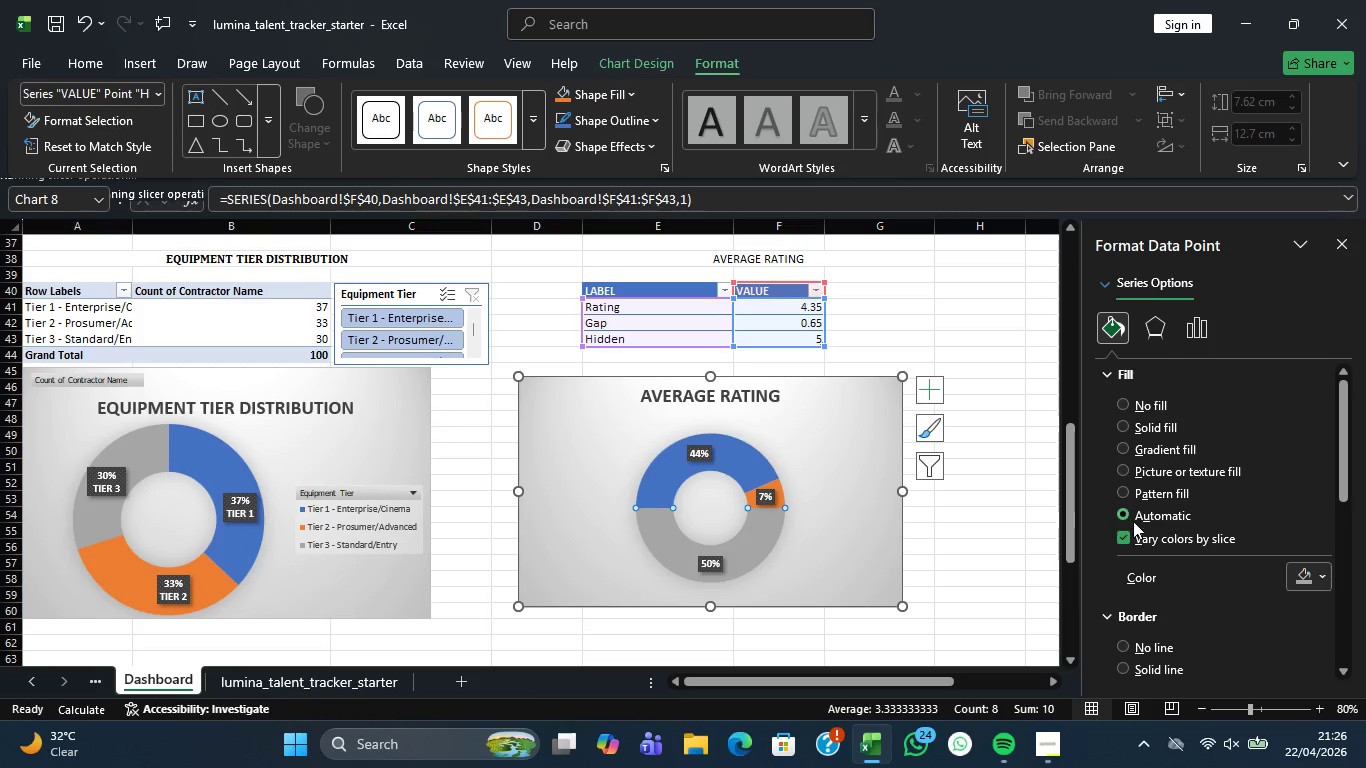 
scroll: coordinate [1149, 507], scroll_direction: up, amount: 1.0
 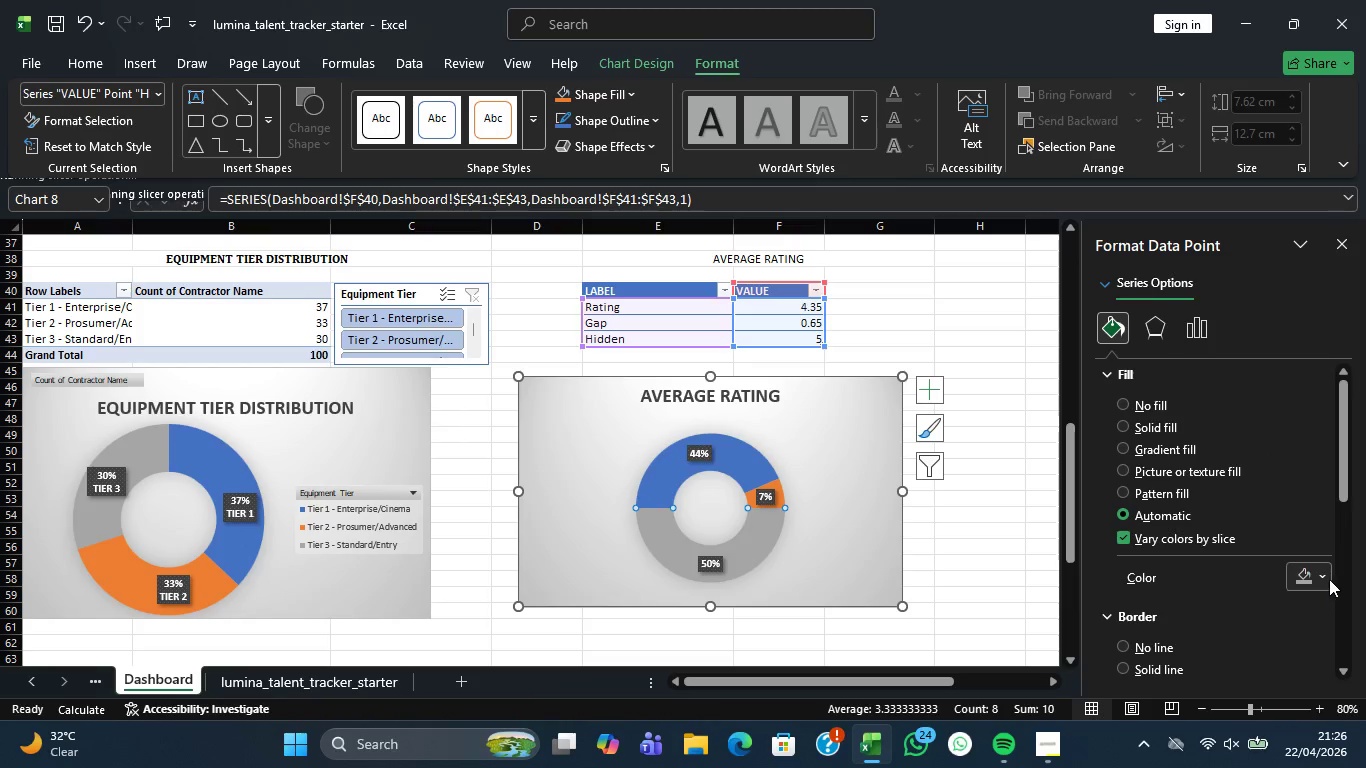 
left_click([1323, 578])
 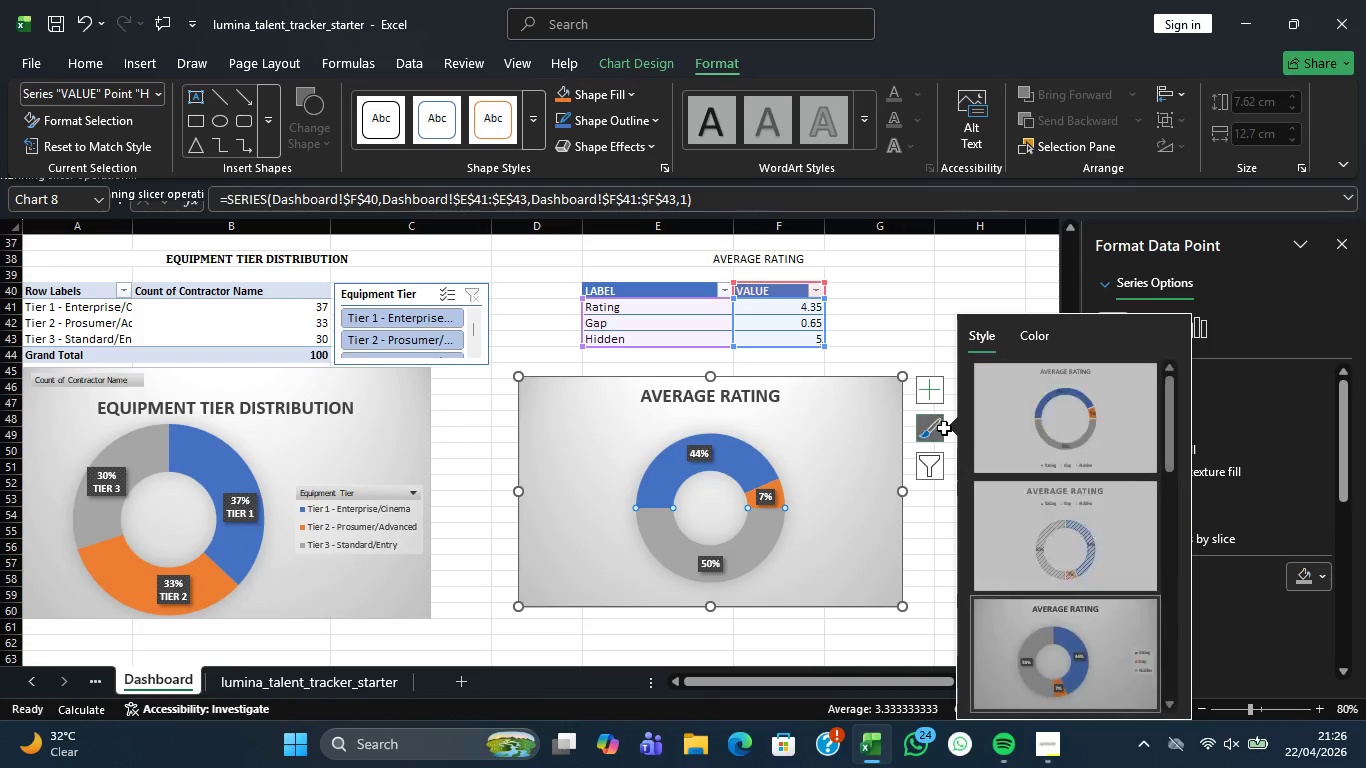 
scroll: coordinate [1084, 533], scroll_direction: down, amount: 2.0
 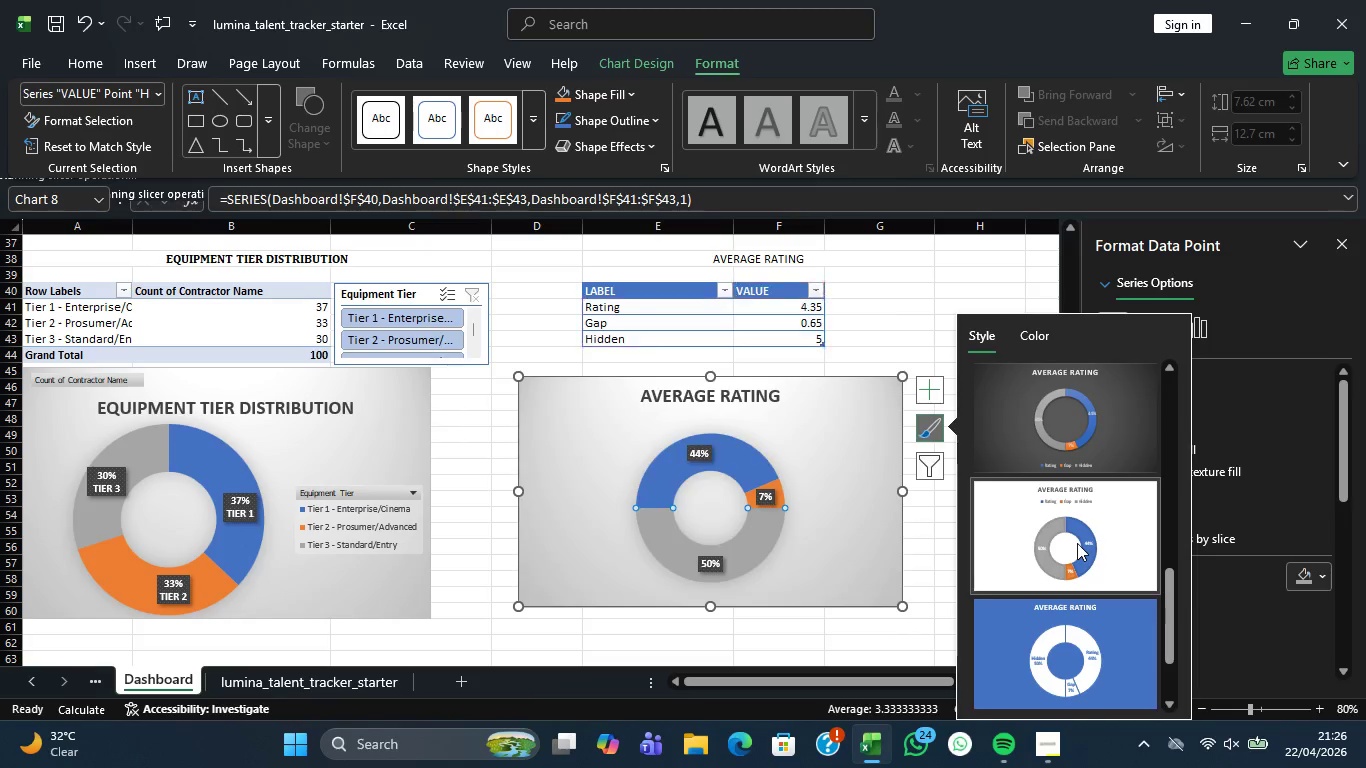 
scroll: coordinate [1148, 439], scroll_direction: up, amount: 4.0
 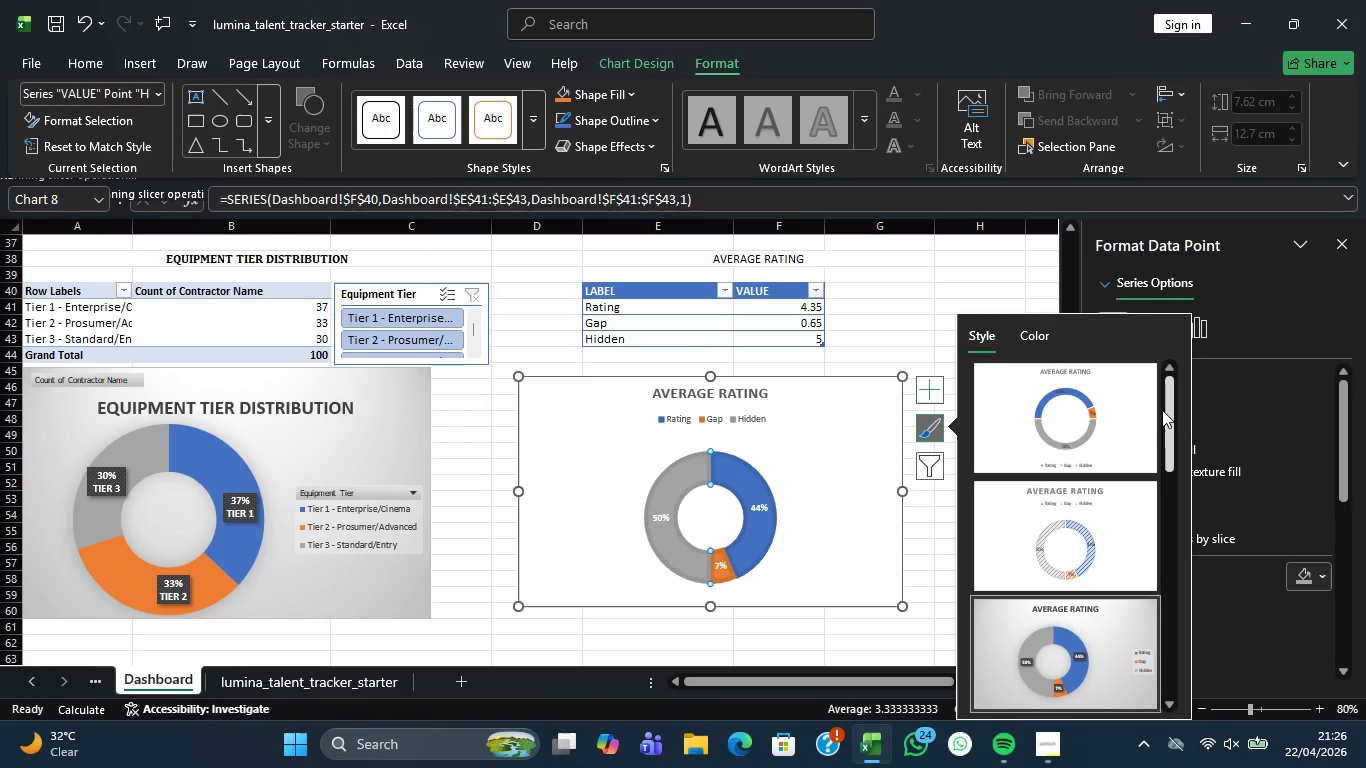 
left_click_drag(start_coordinate=[1167, 415], to_coordinate=[1164, 391])
 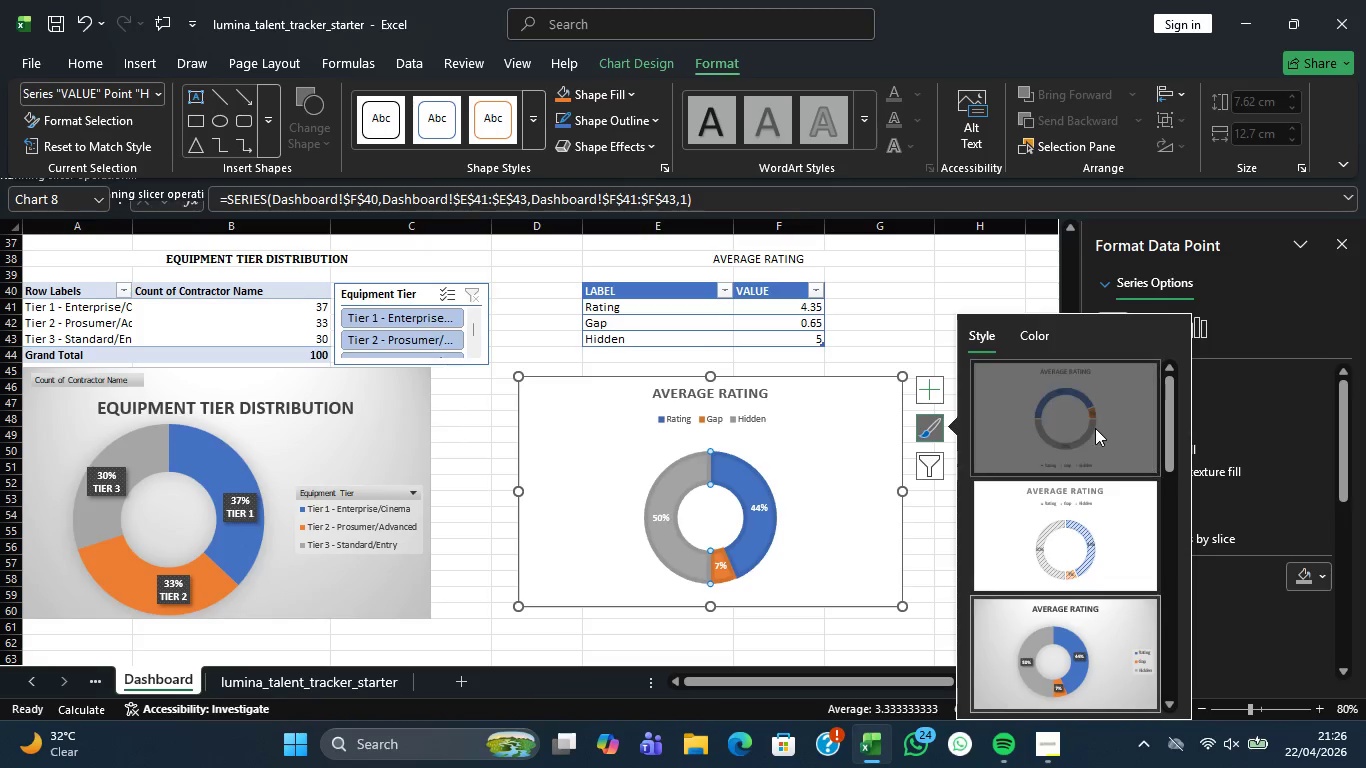 
left_click([1095, 428])
 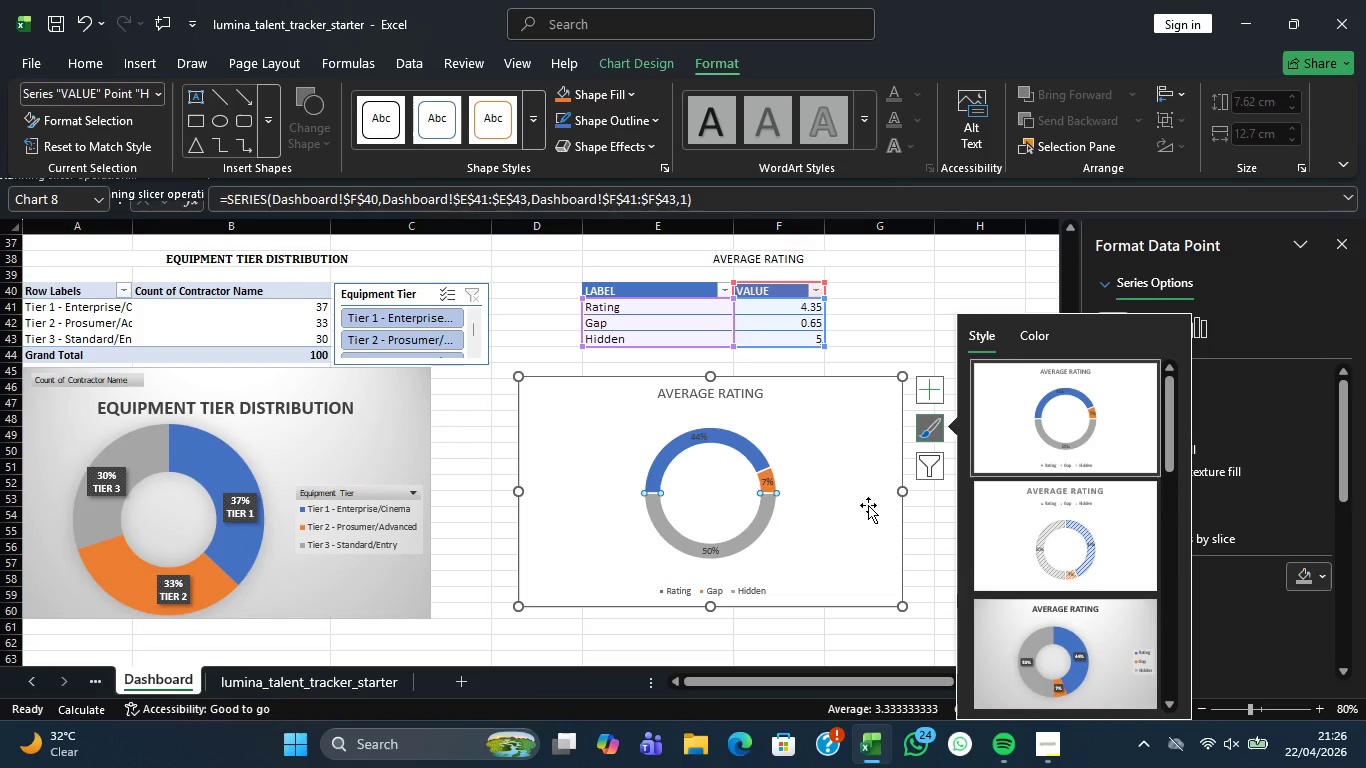 
left_click([754, 520])
 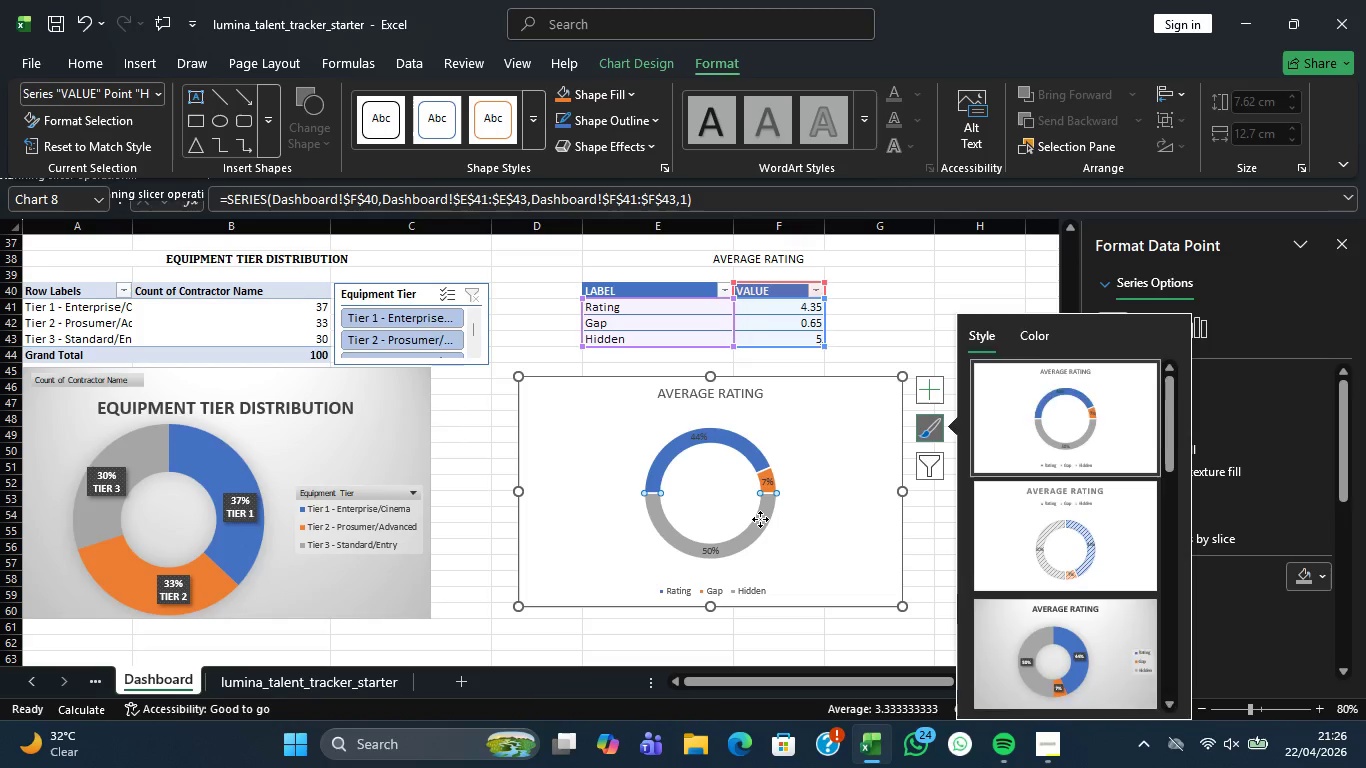 
left_click([760, 519])
 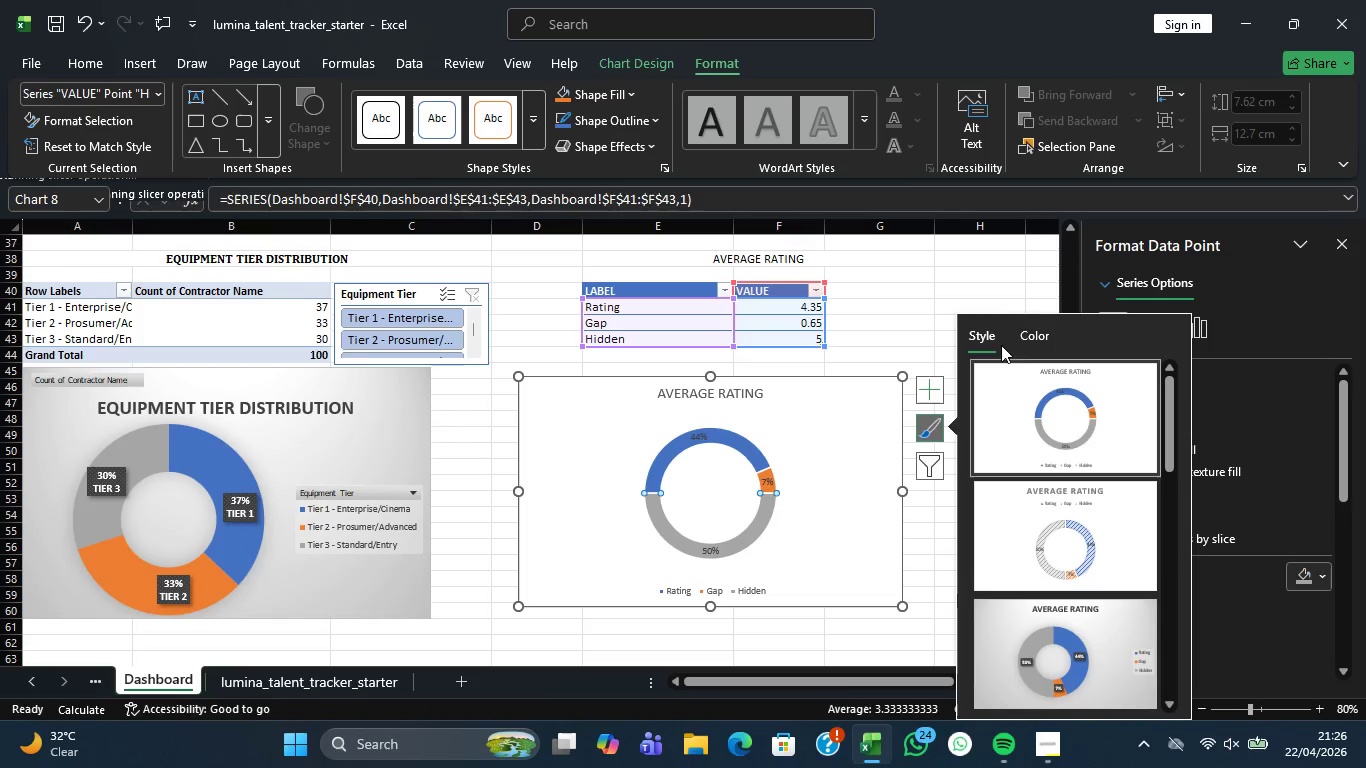 
left_click([1029, 329])
 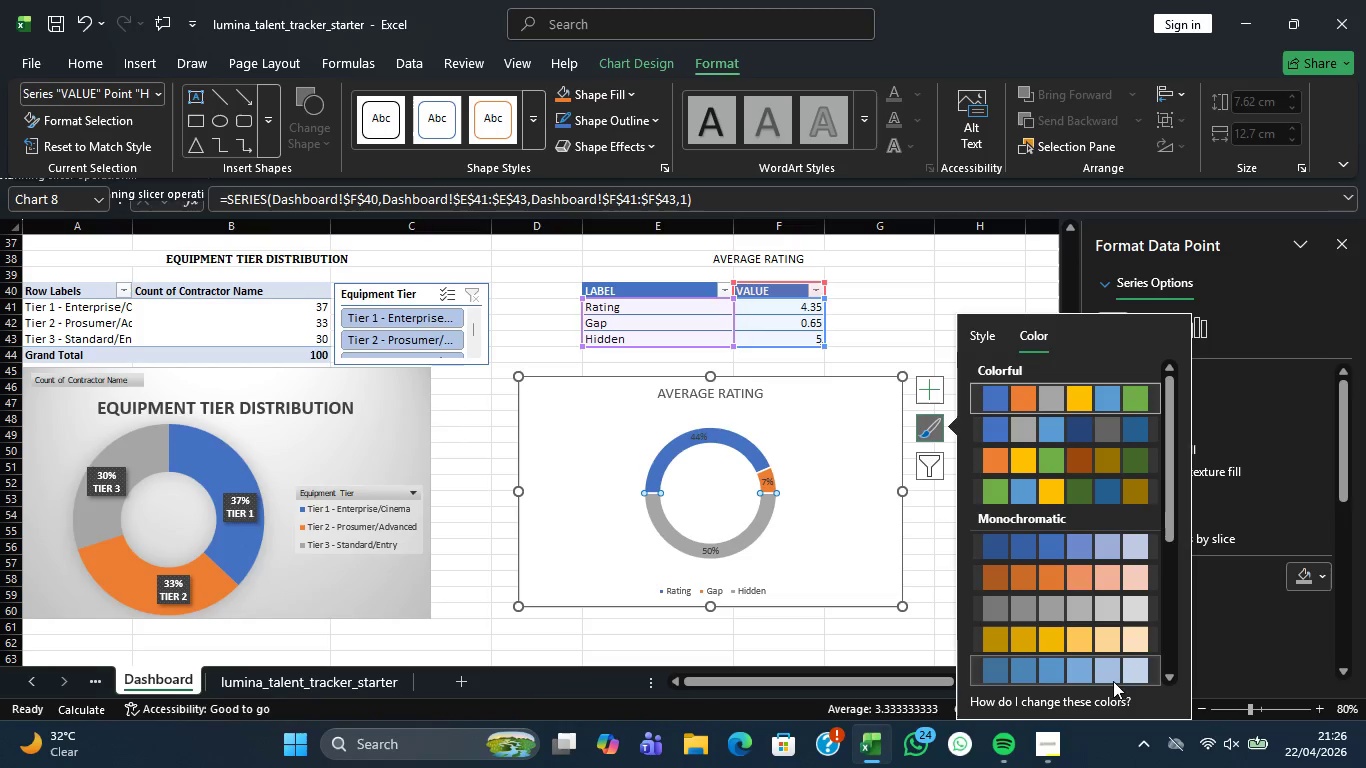 
left_click([827, 553])
 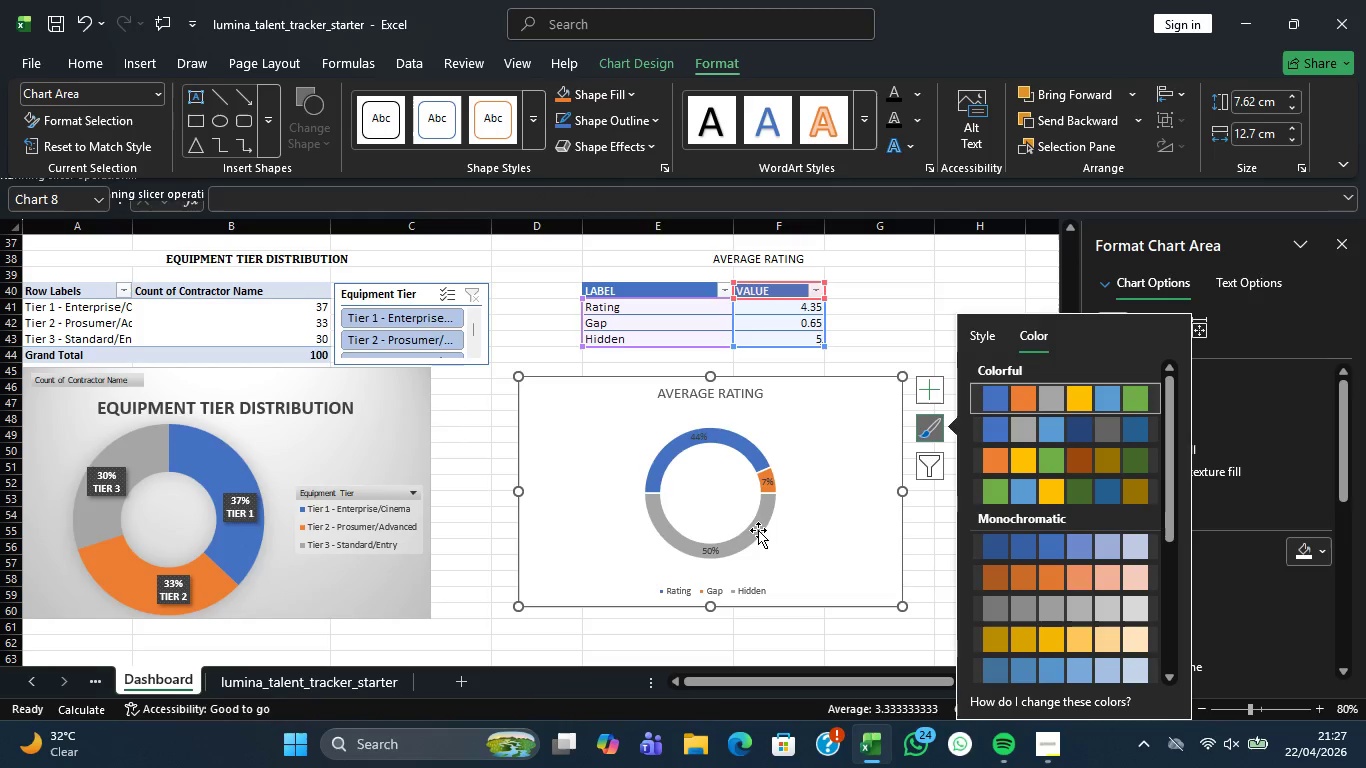 
left_click([756, 530])
 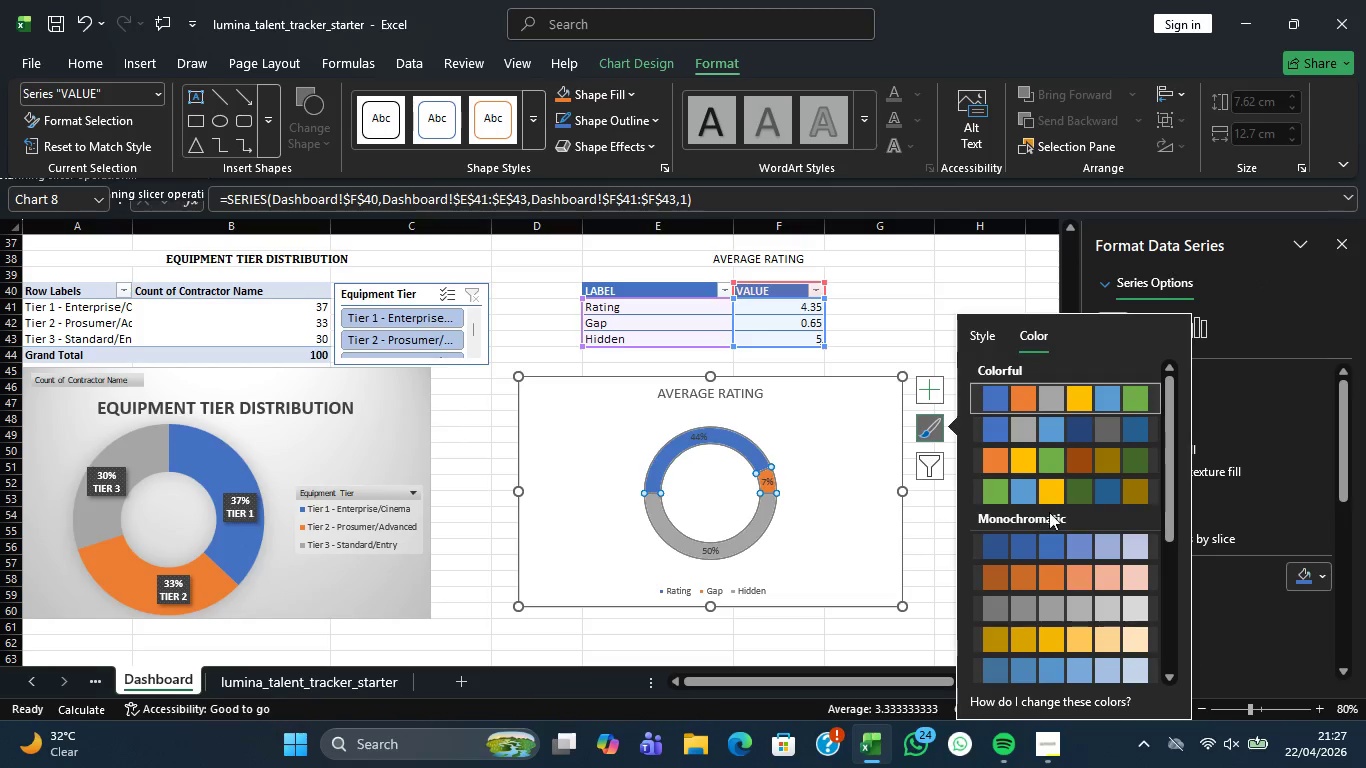 
wait(10.42)
 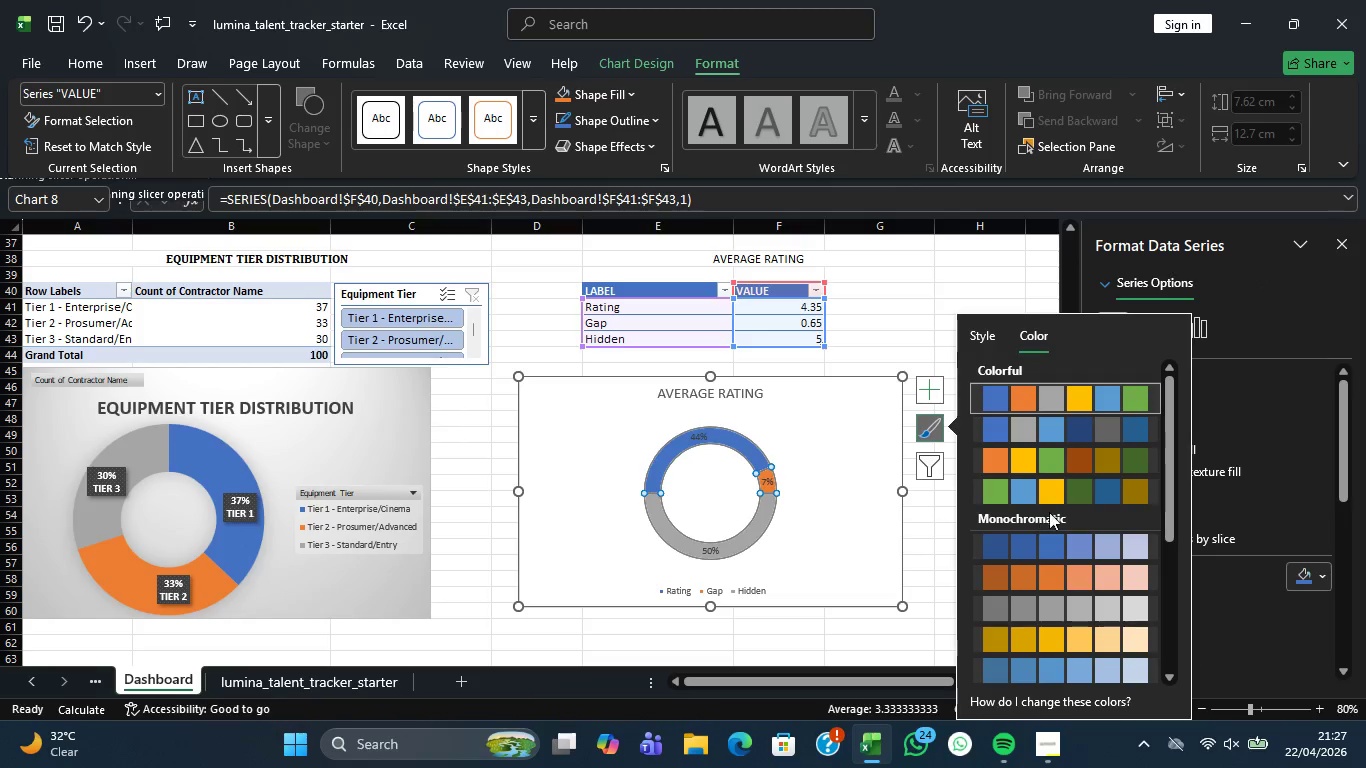 
scroll: coordinate [1074, 518], scroll_direction: down, amount: 2.0
 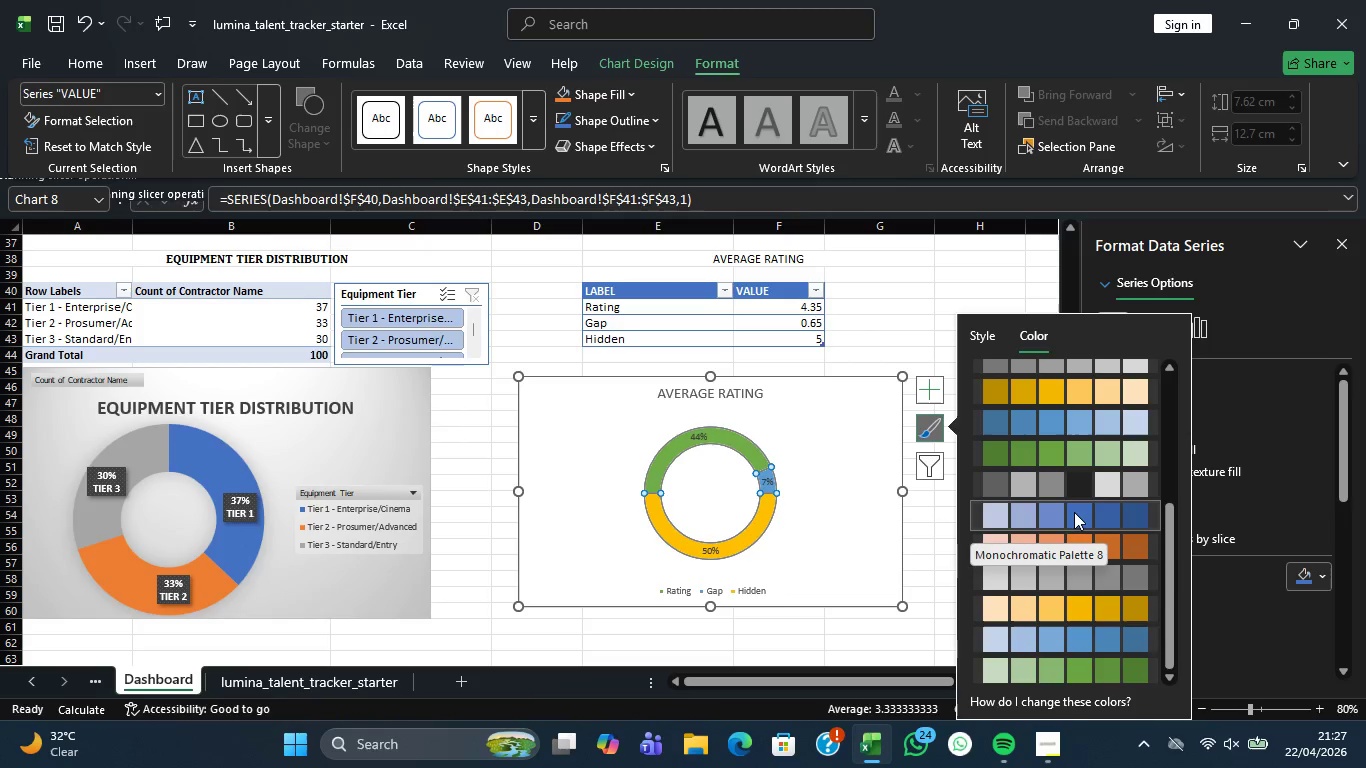 
wait(5.35)
 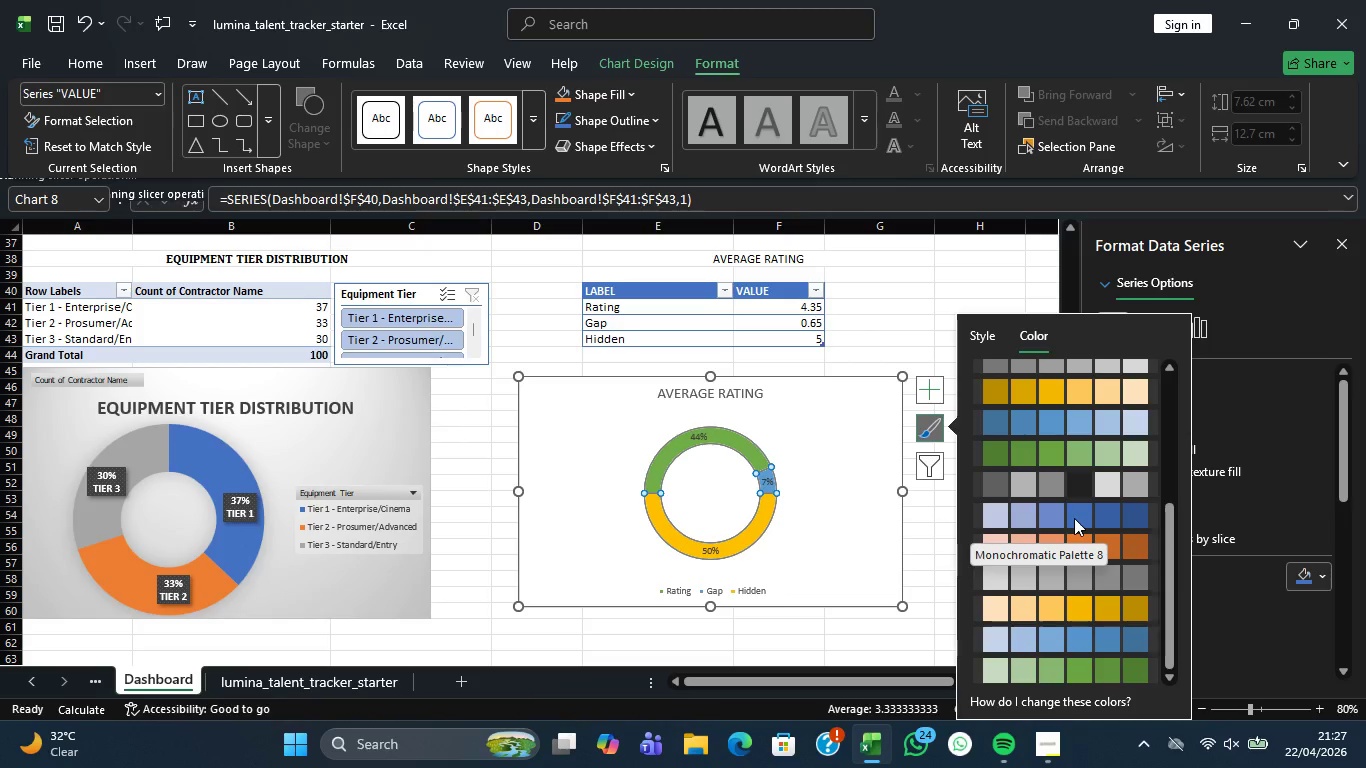 
scroll: coordinate [1042, 455], scroll_direction: up, amount: 8.0
 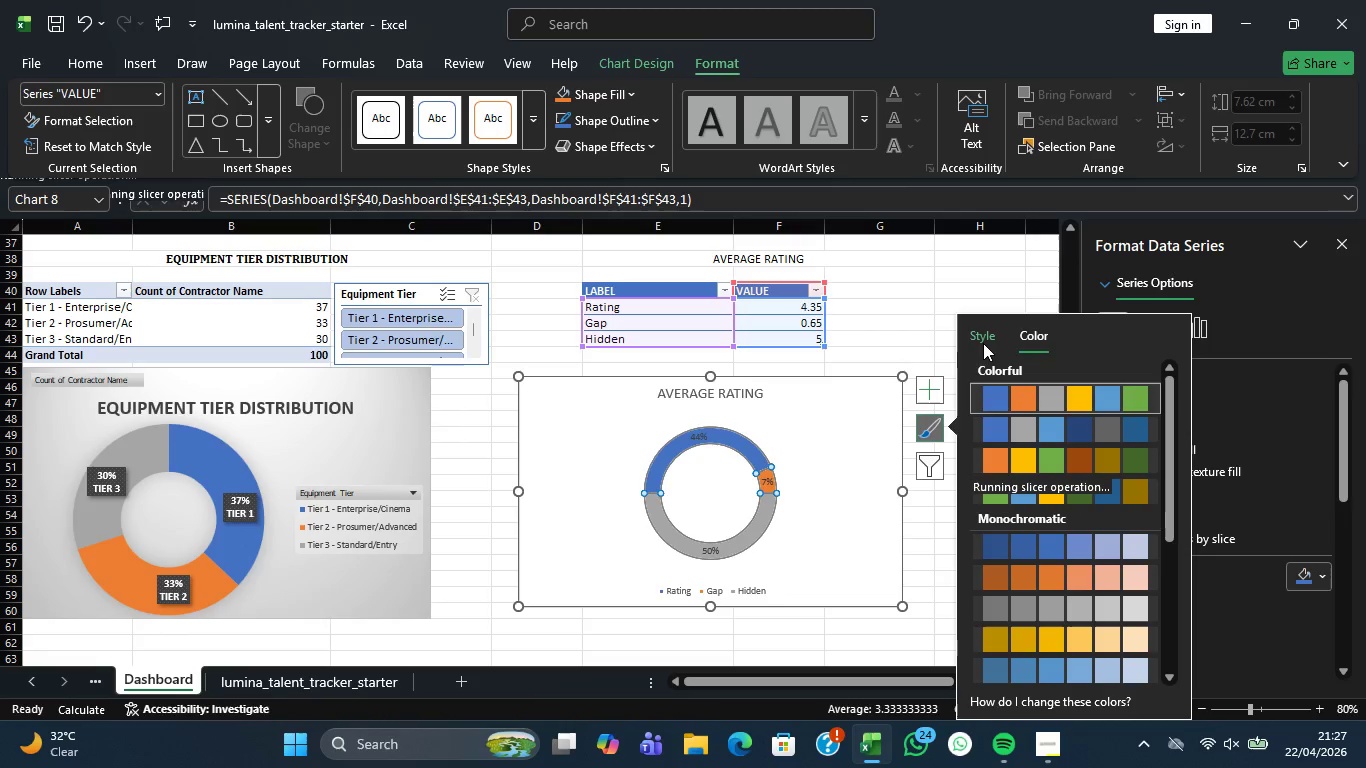 
left_click([983, 343])
 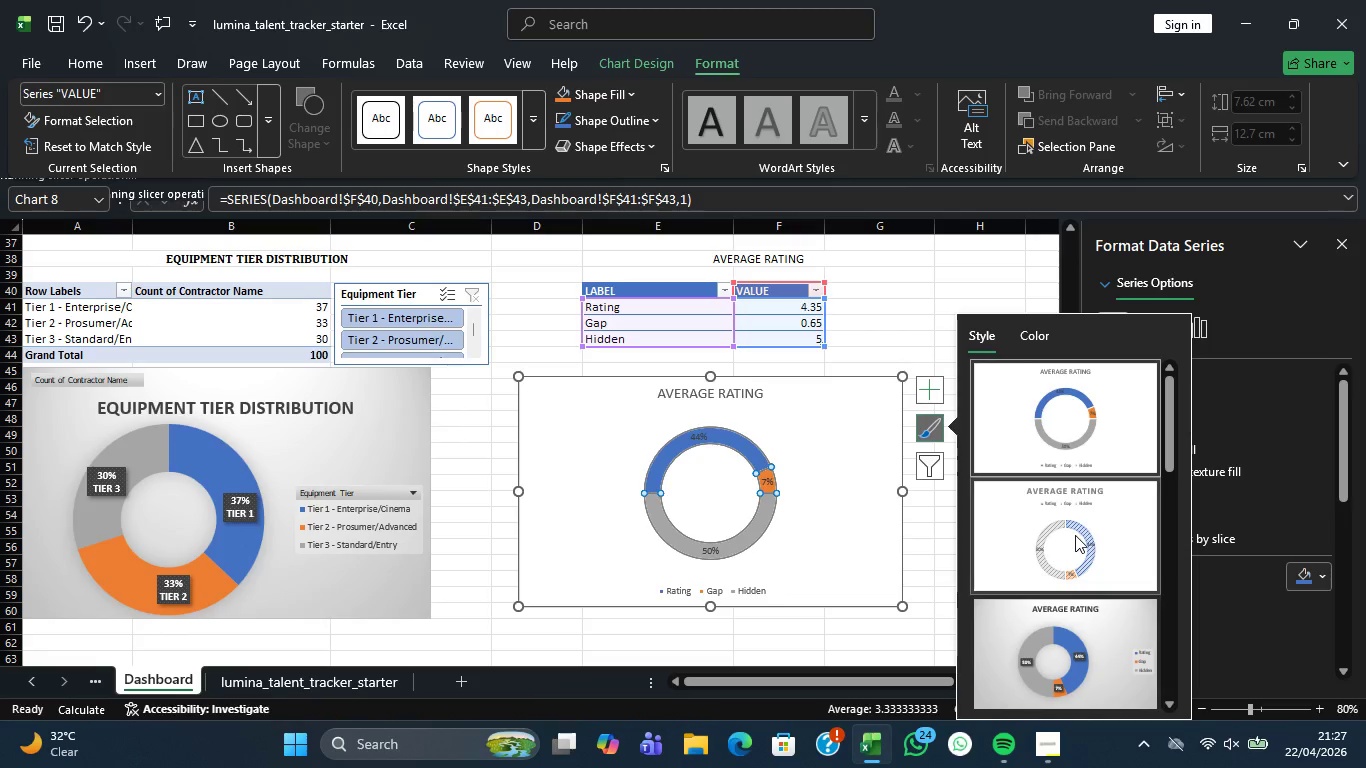 
scroll: coordinate [1103, 531], scroll_direction: none, amount: 0.0
 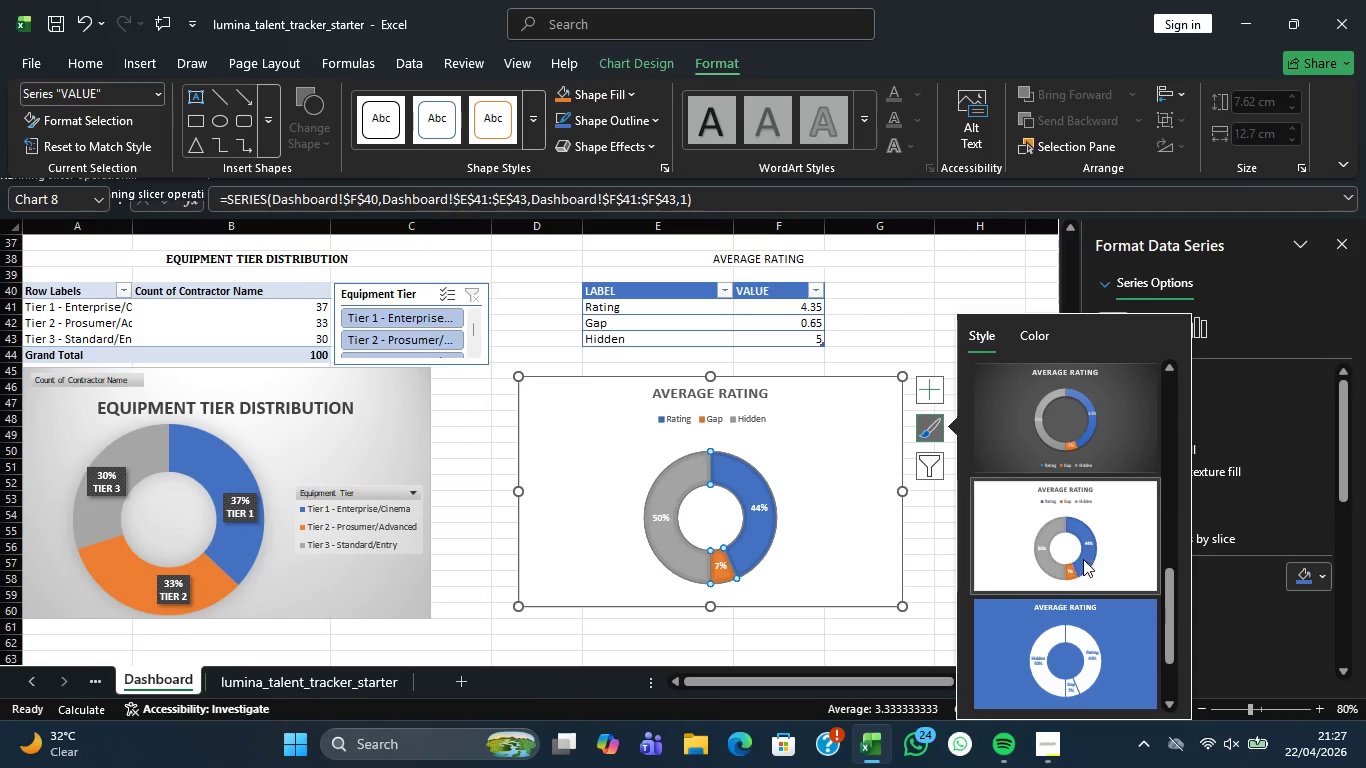 
scroll: coordinate [1083, 547], scroll_direction: down, amount: 1.0
 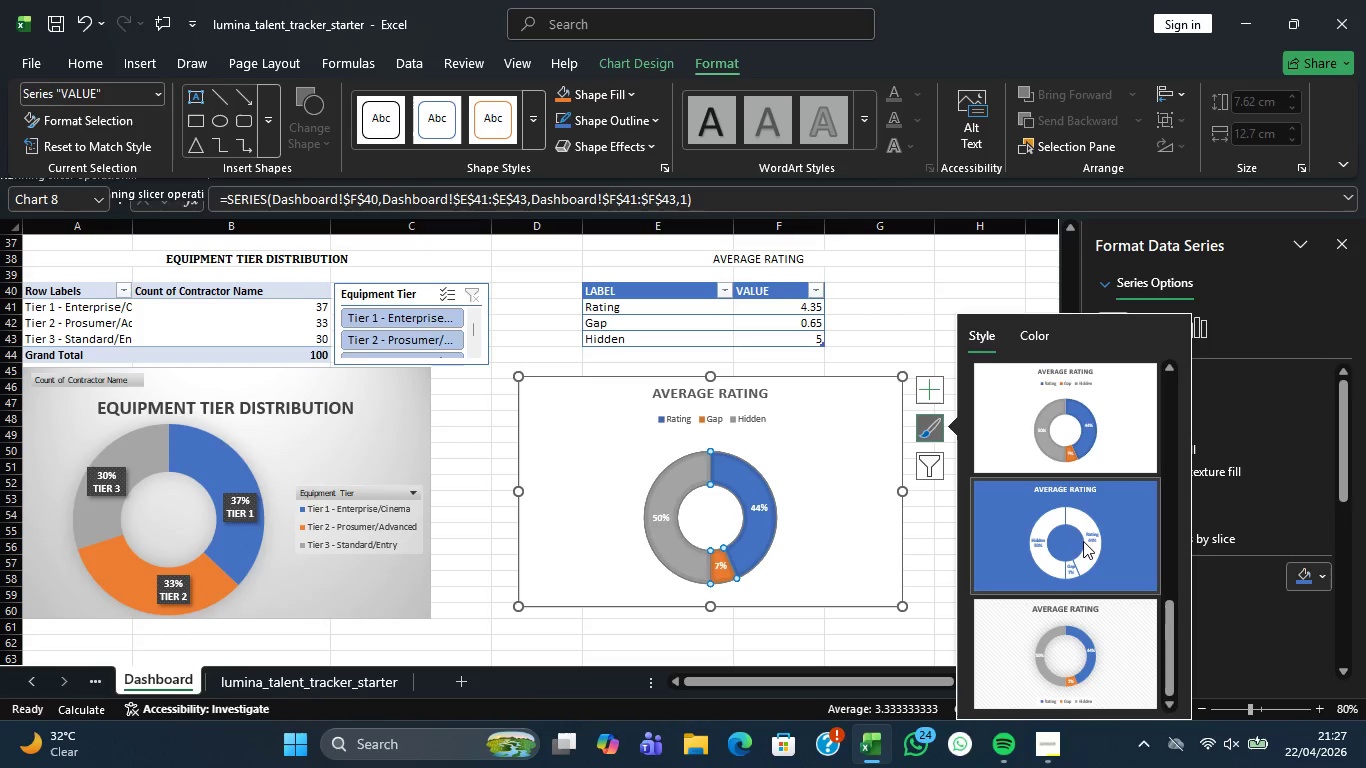 
scroll: coordinate [1091, 548], scroll_direction: up, amount: 3.0
 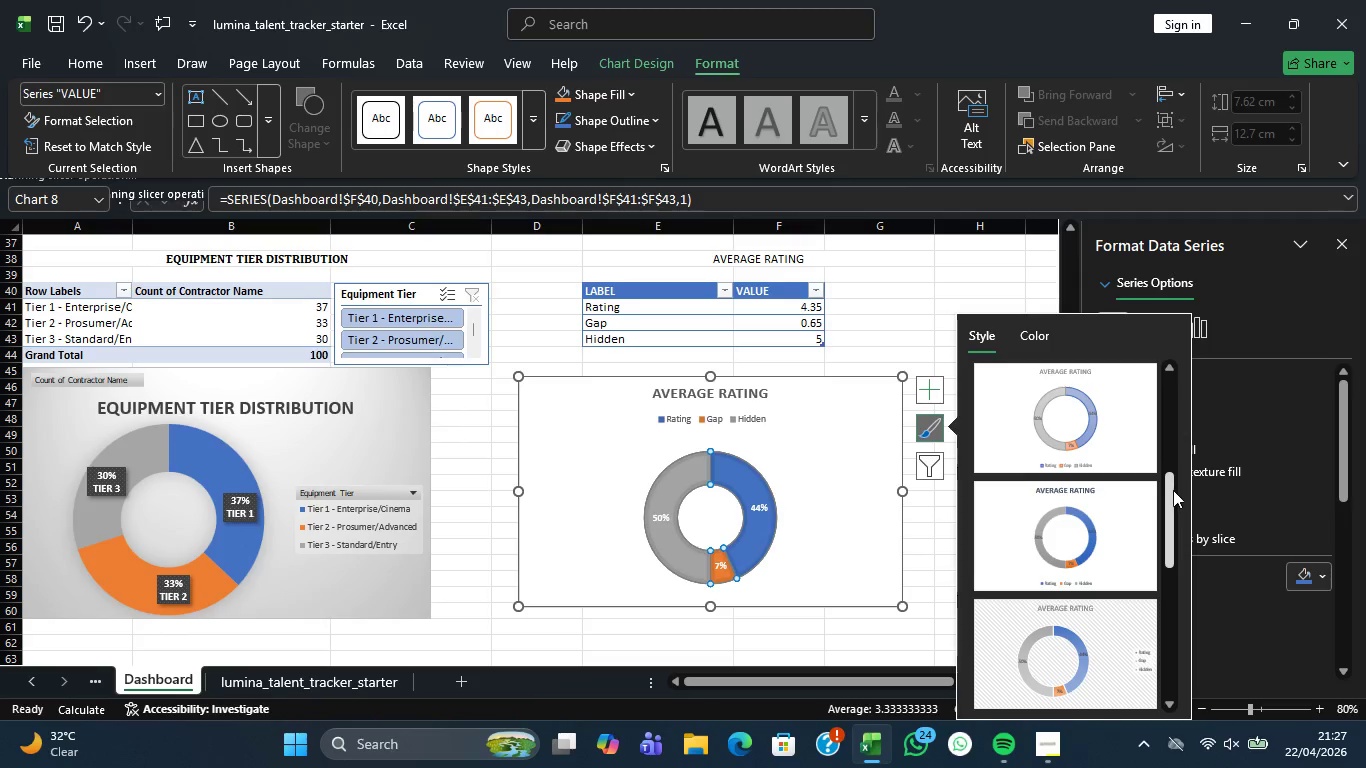 
left_click_drag(start_coordinate=[1172, 492], to_coordinate=[1164, 351])
 